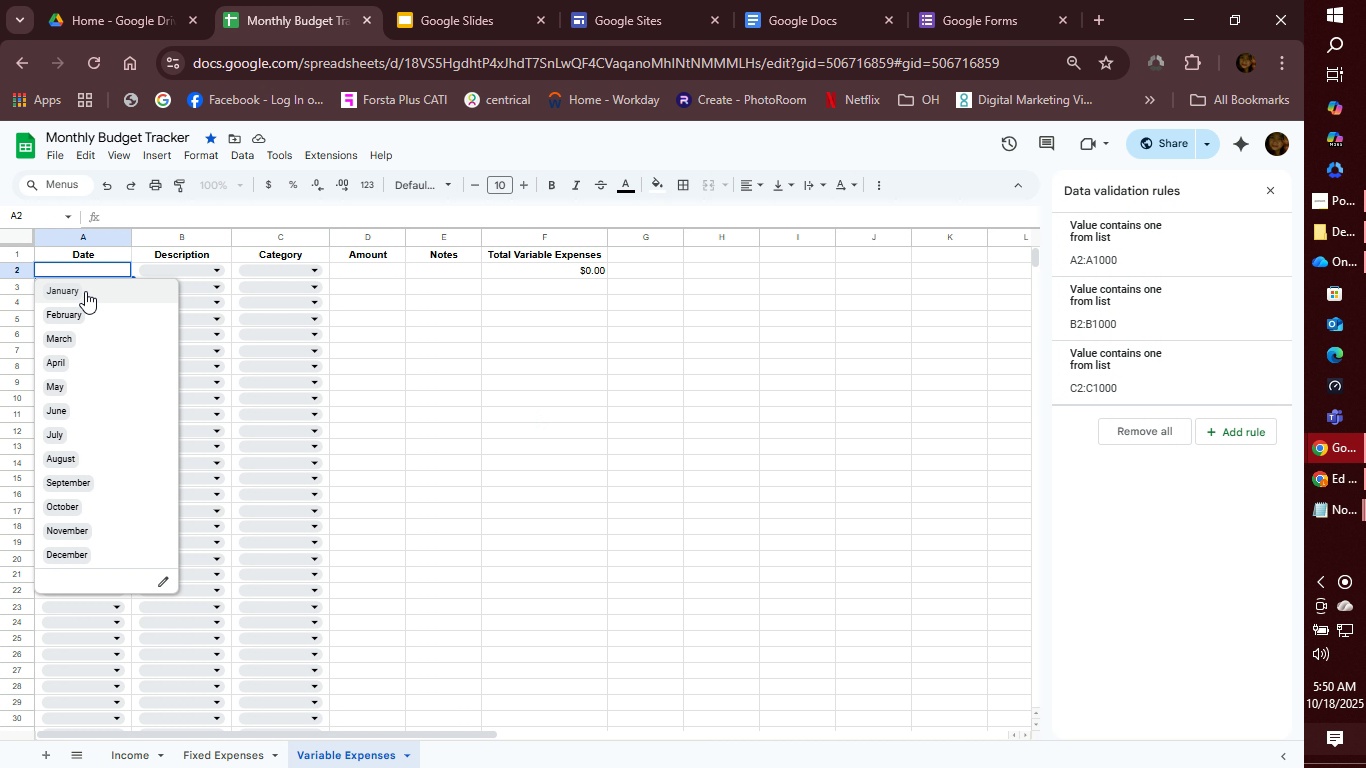 
left_click([85, 291])
 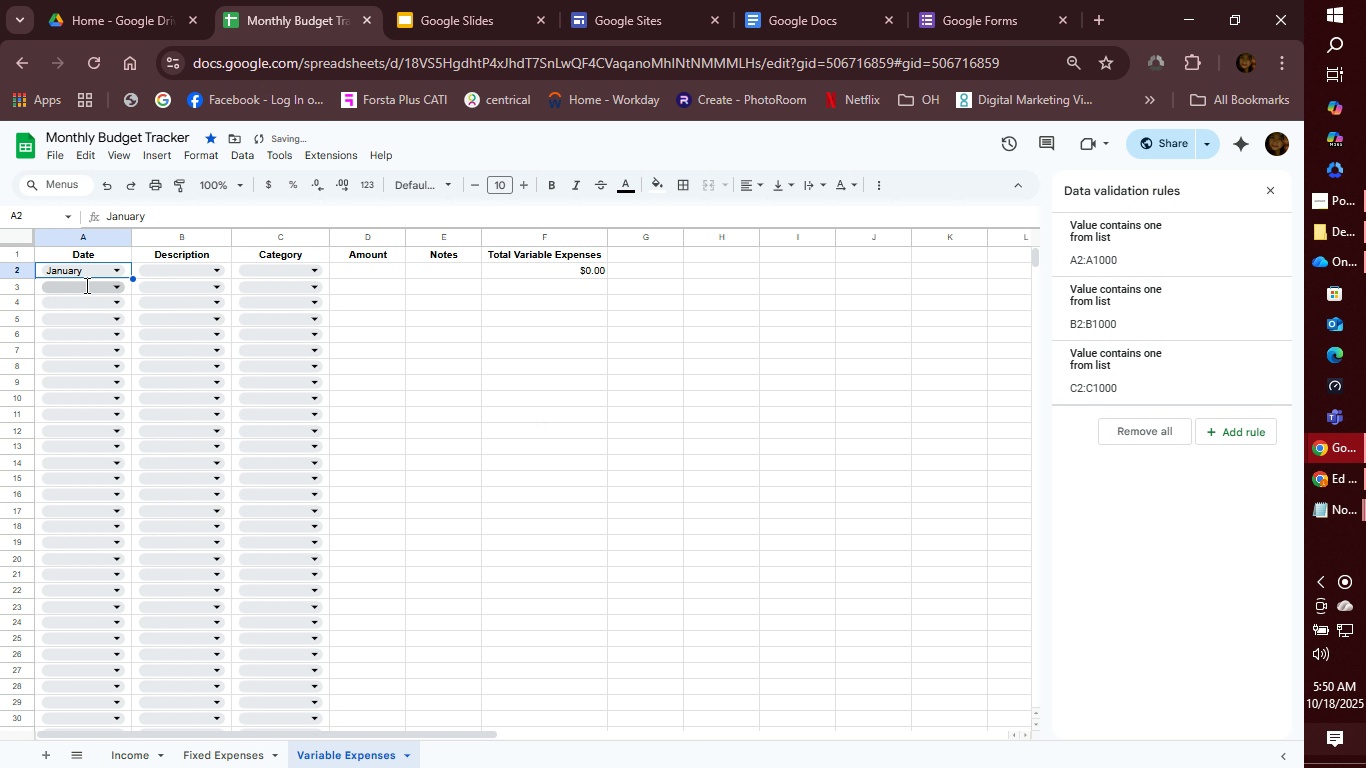 
left_click([85, 285])
 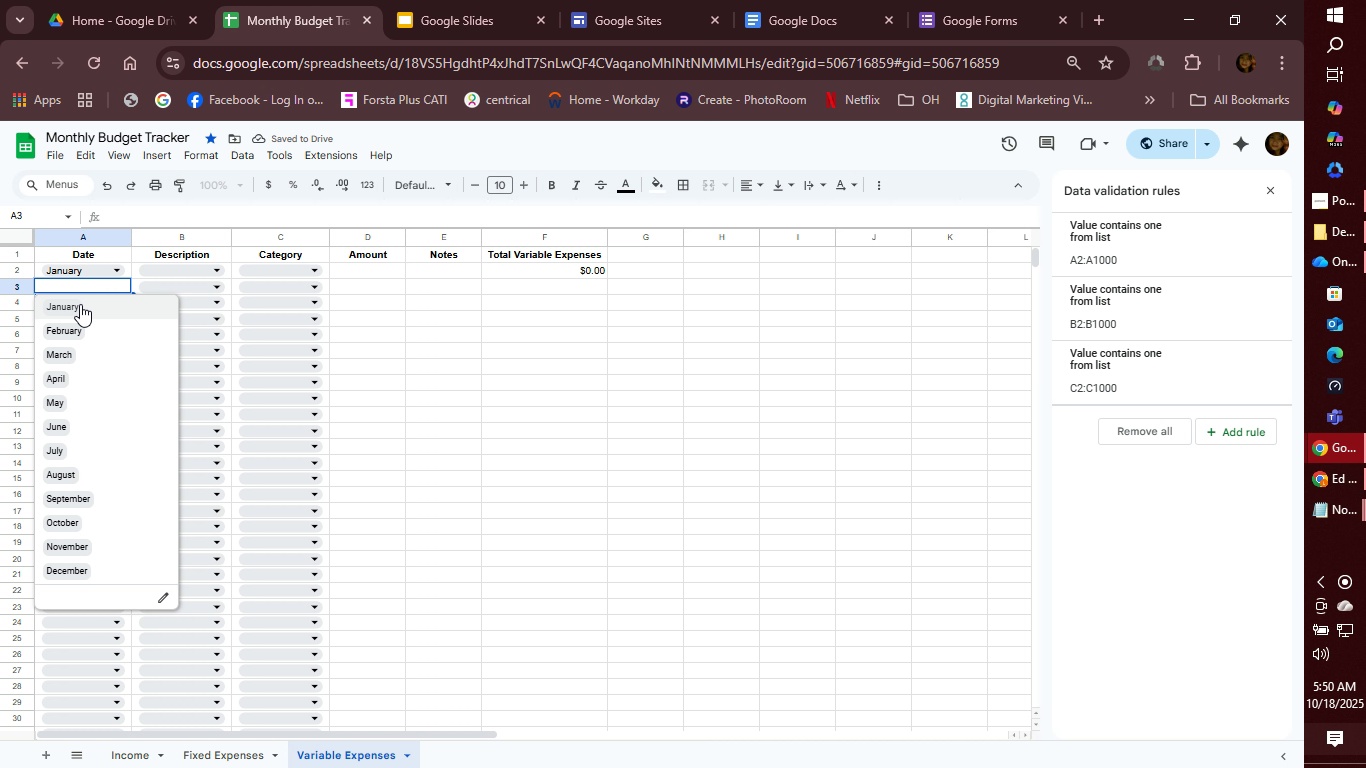 
left_click([80, 304])
 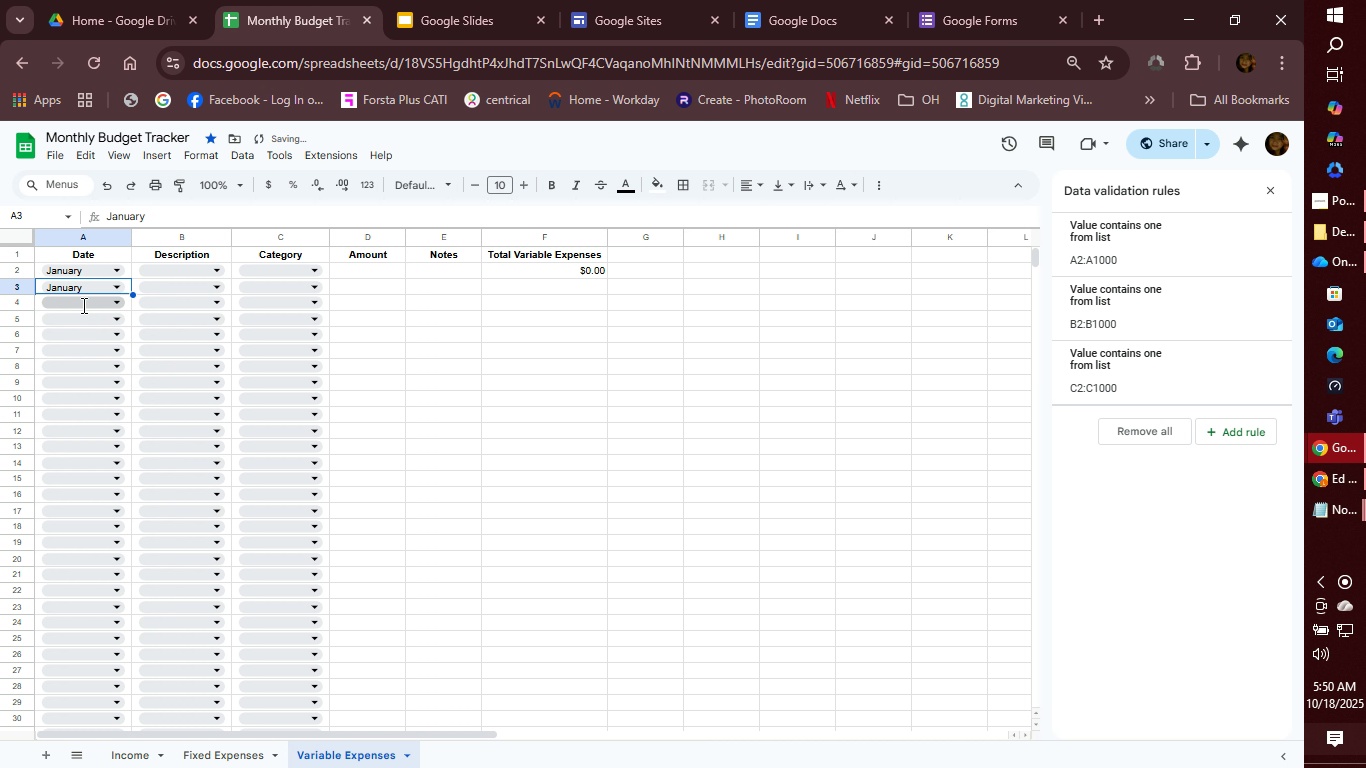 
left_click([82, 305])
 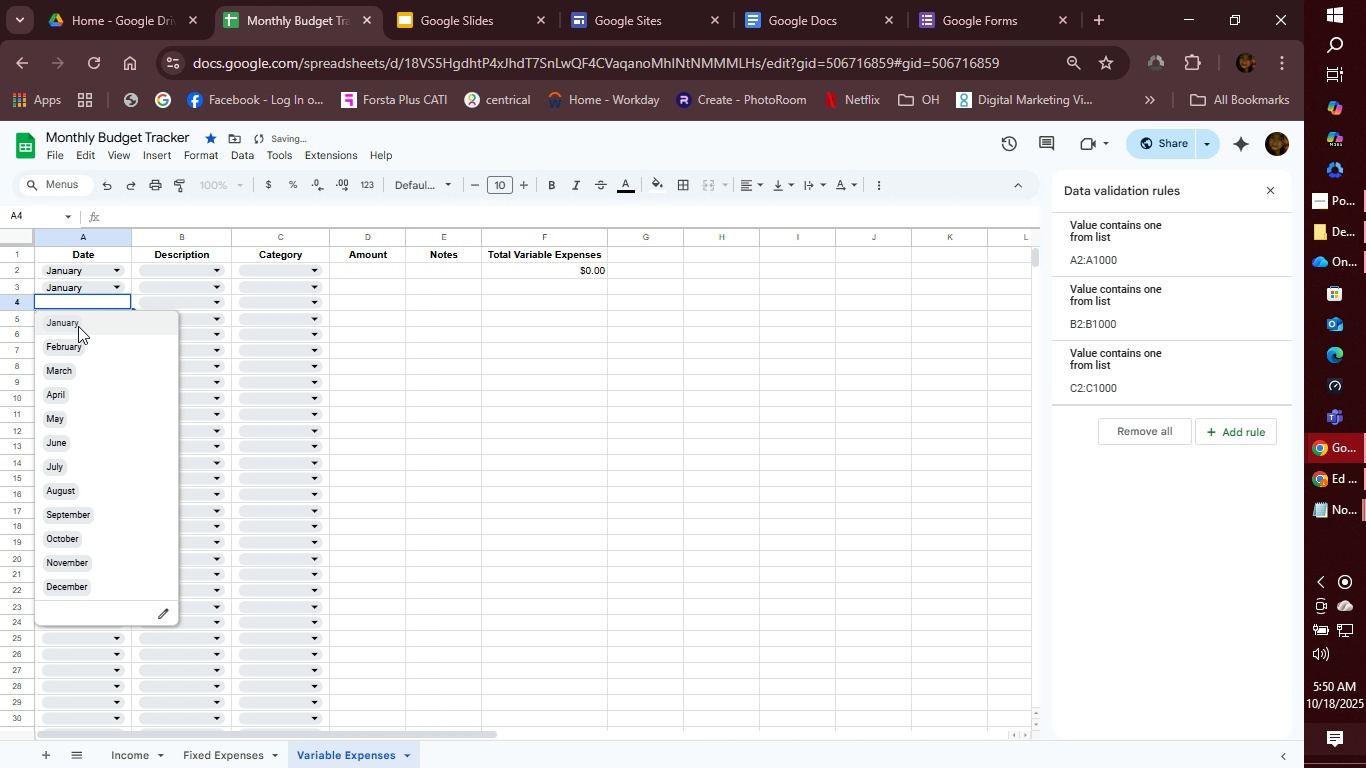 
left_click([78, 326])
 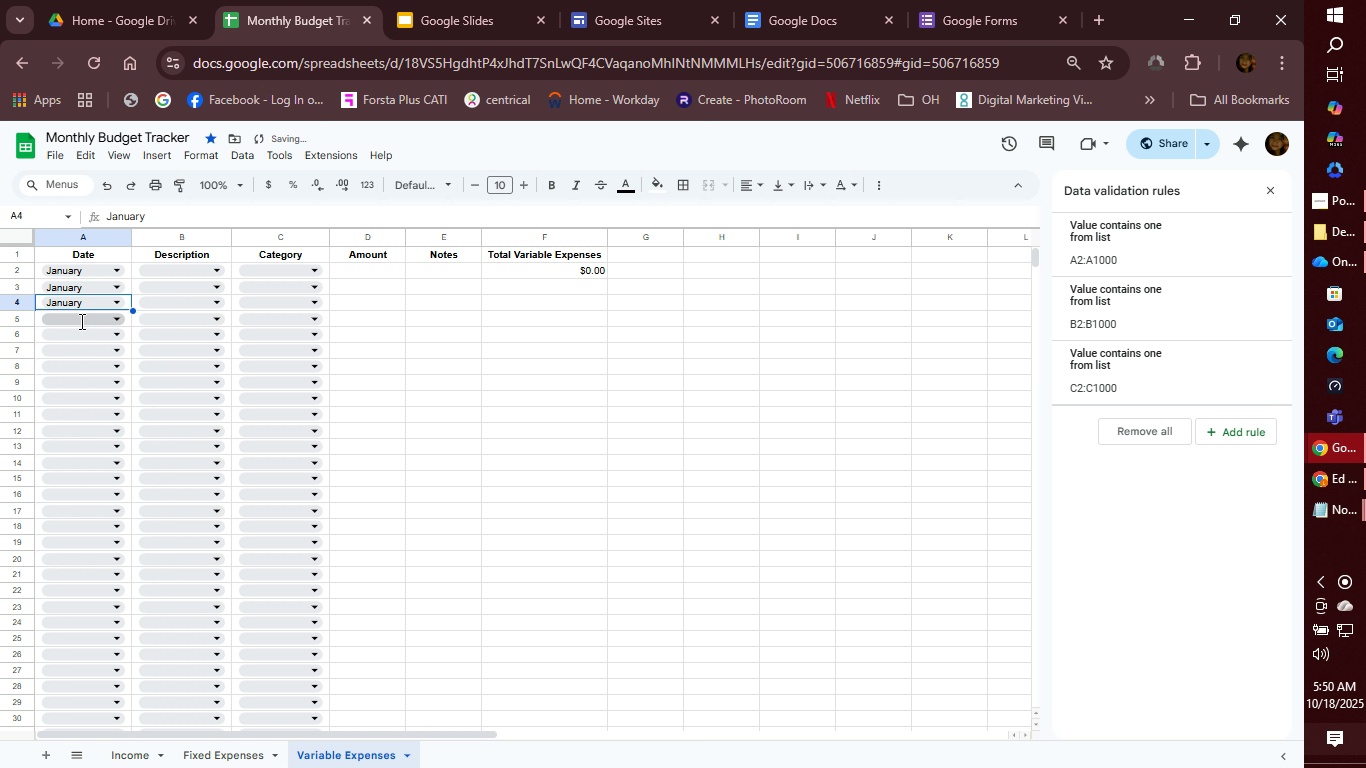 
left_click([80, 321])
 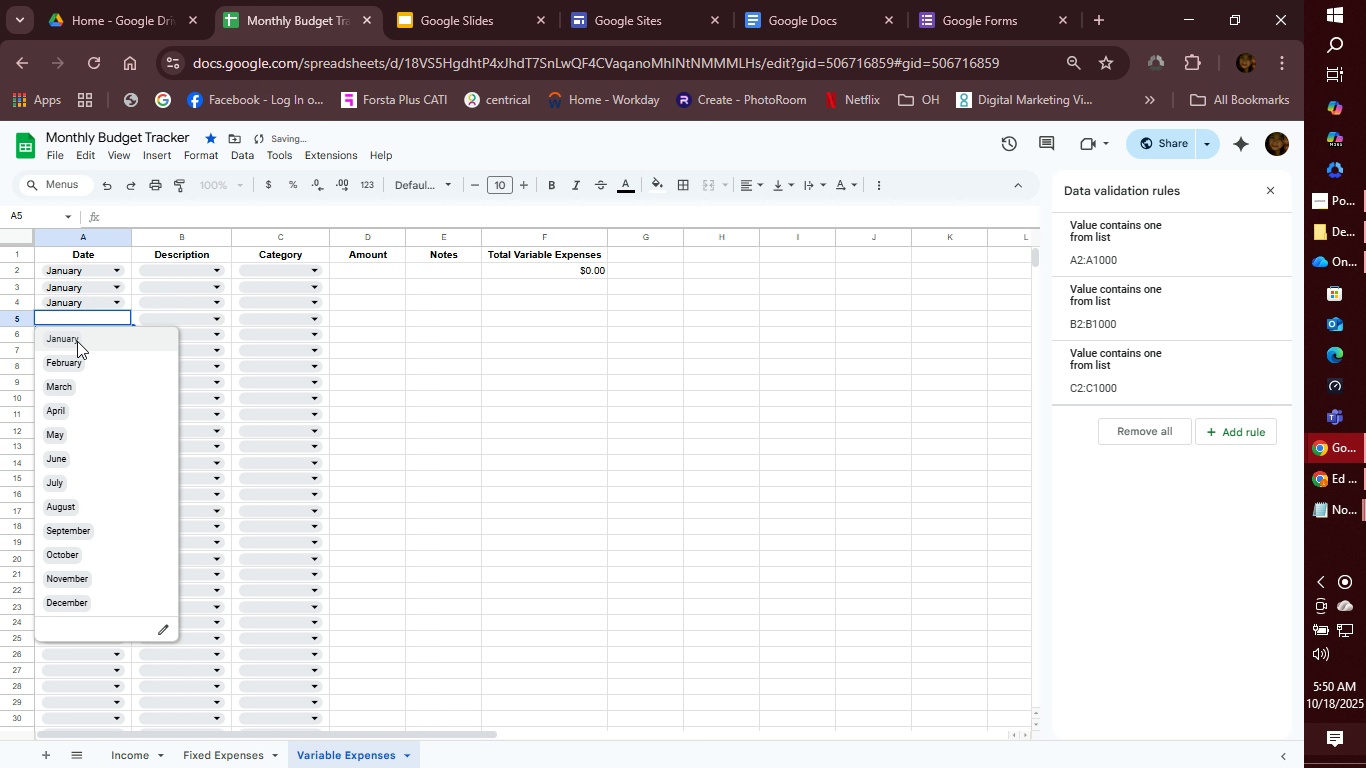 
left_click([77, 341])
 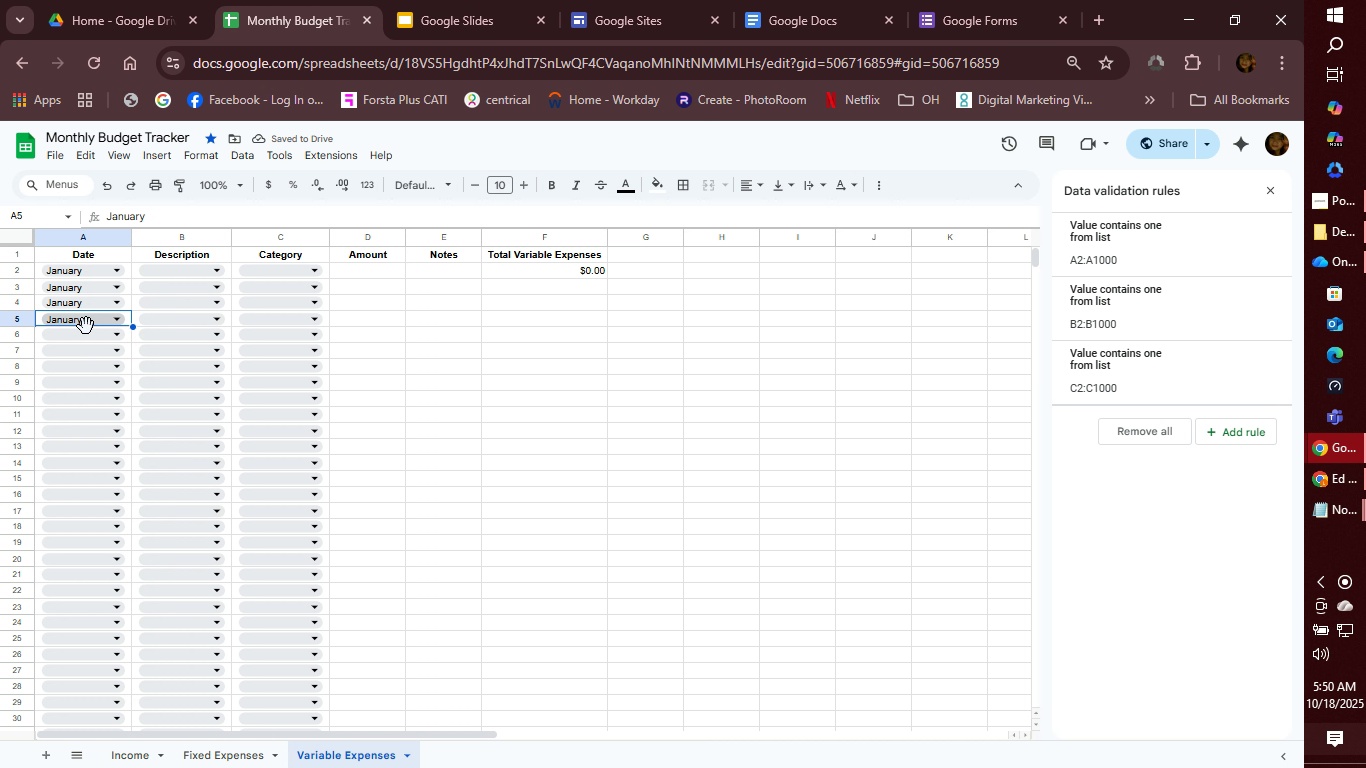 
wait(5.7)
 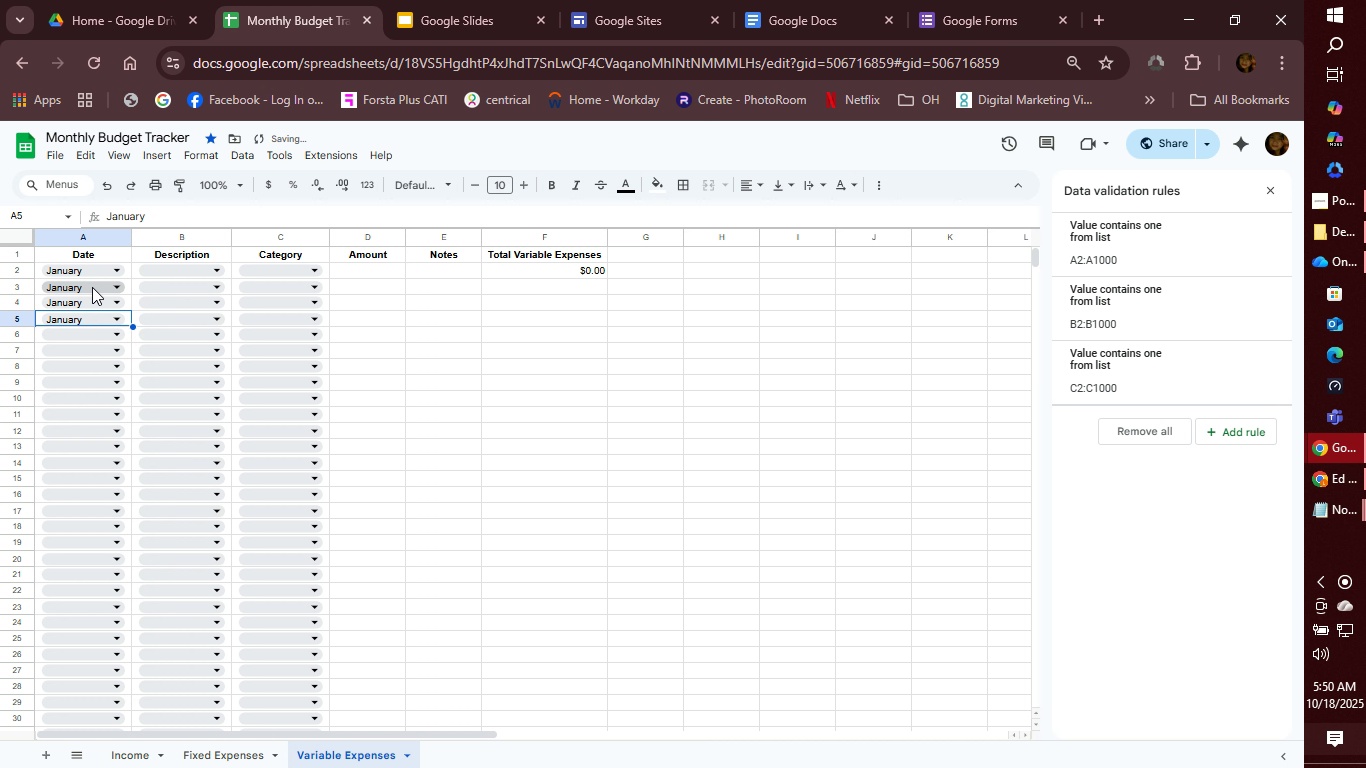 
left_click([214, 265])
 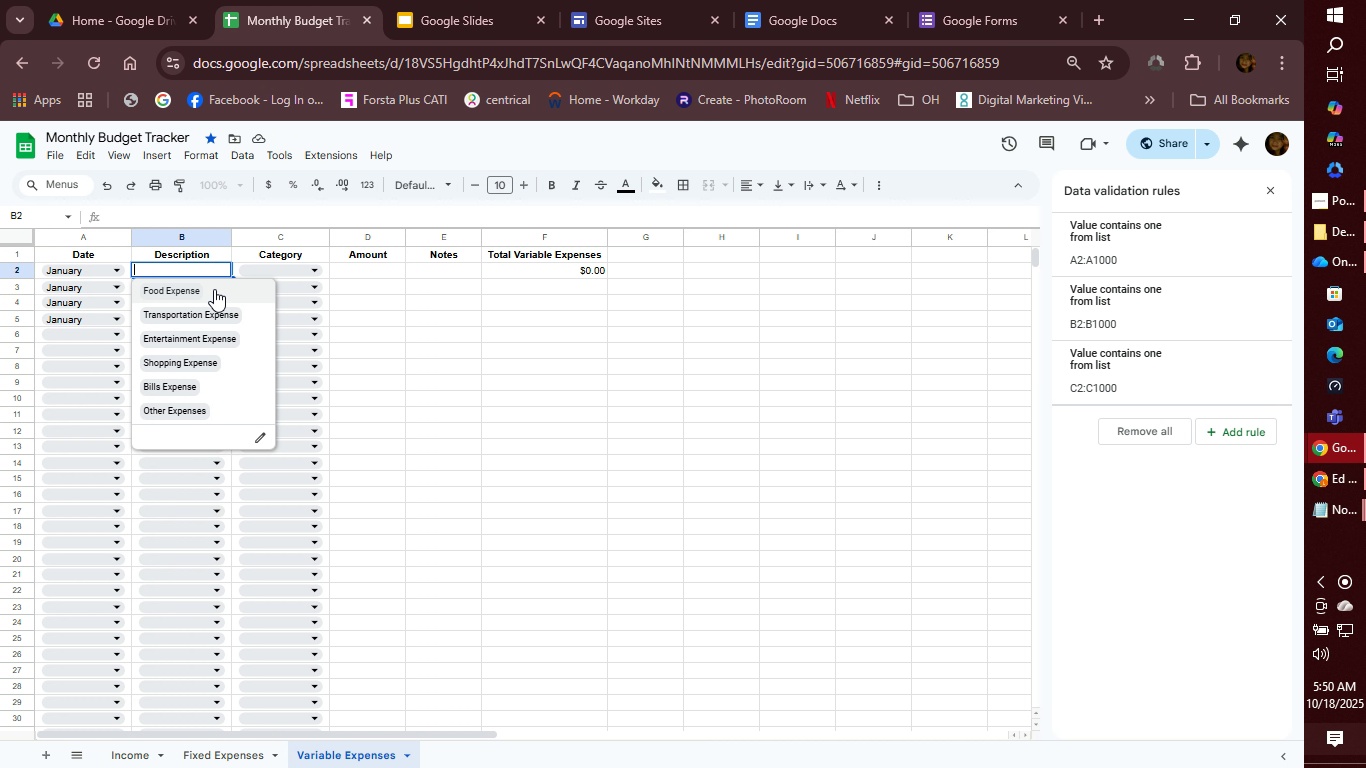 
left_click([214, 289])
 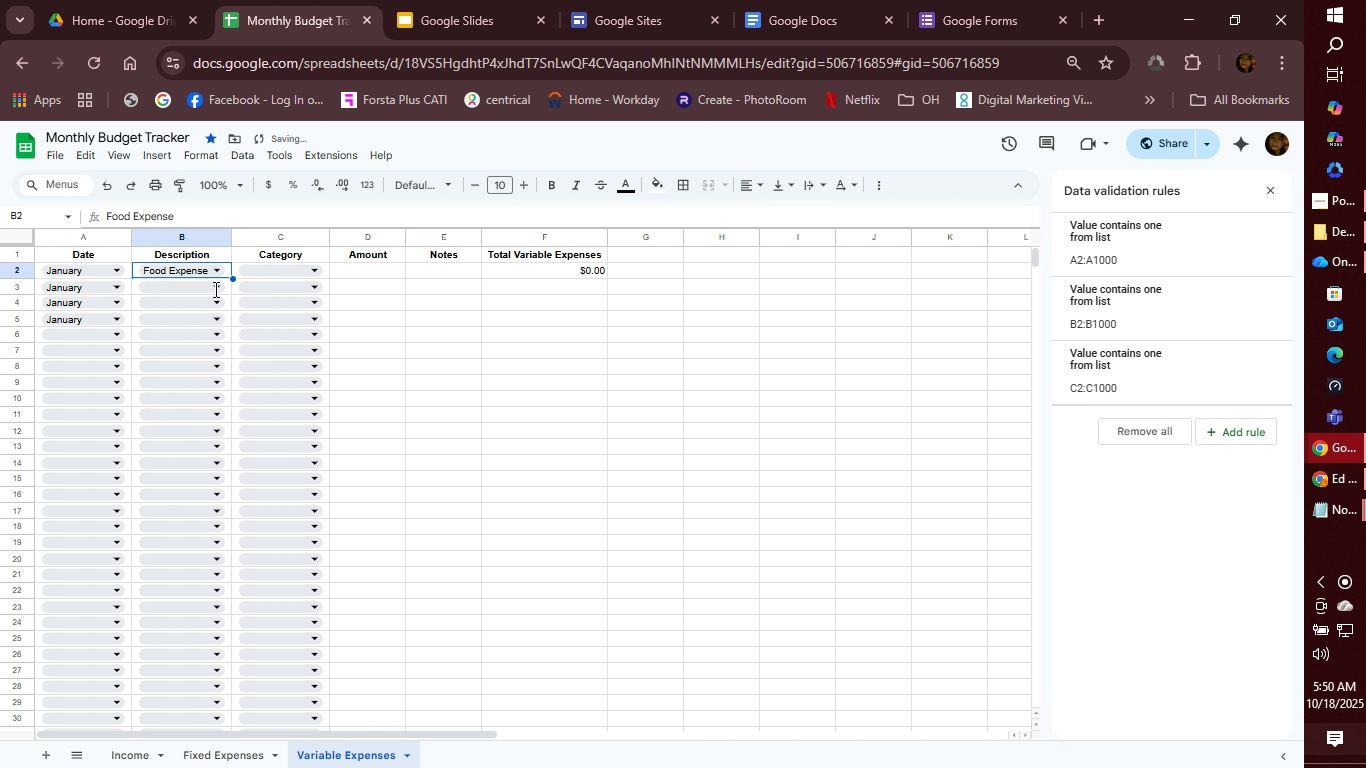 
left_click([214, 289])
 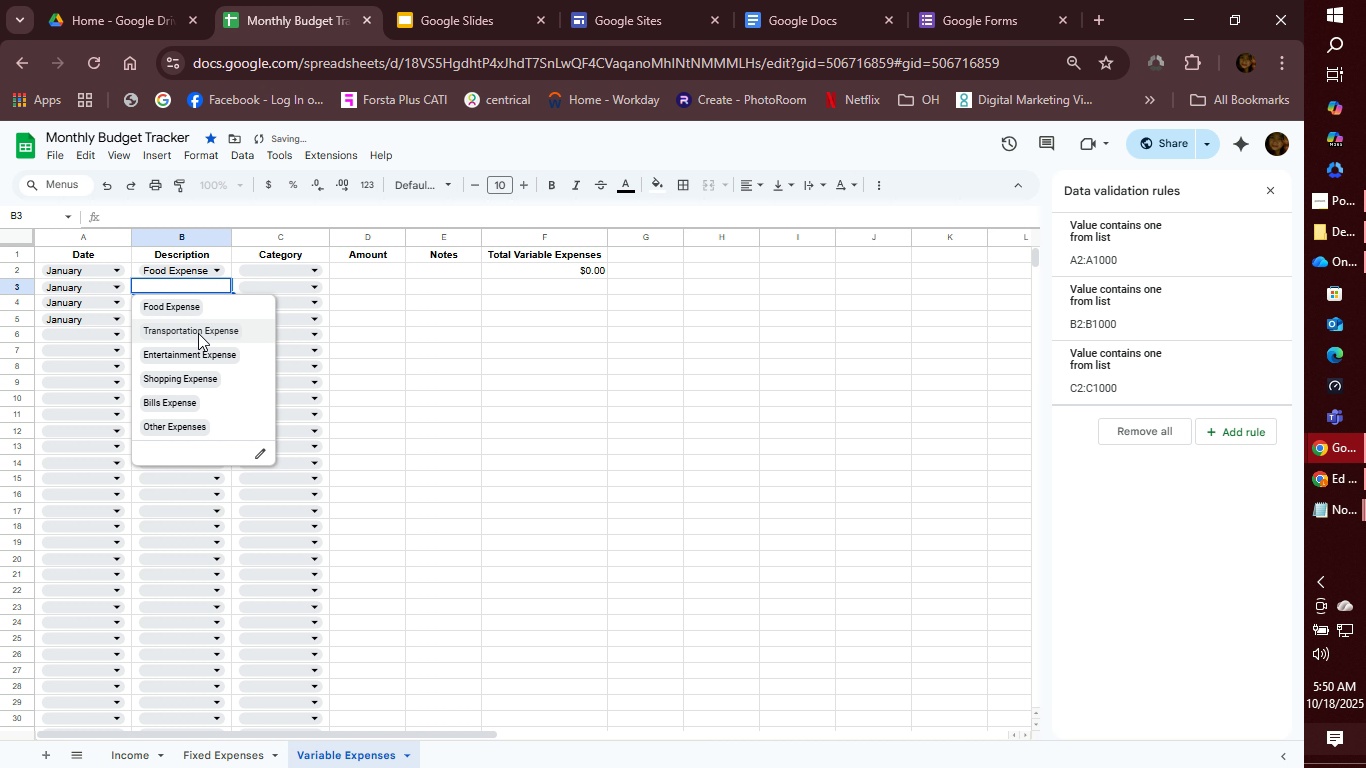 
left_click([198, 333])
 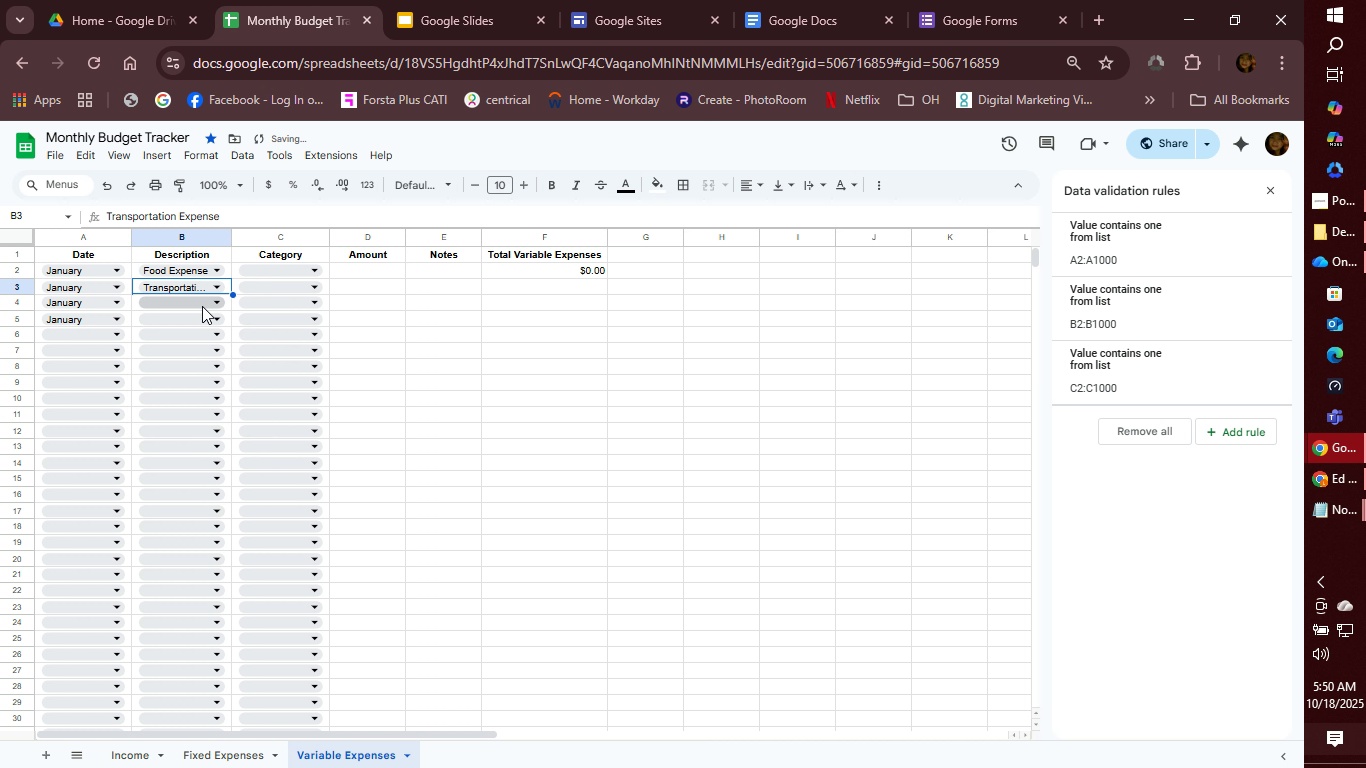 
left_click([202, 306])
 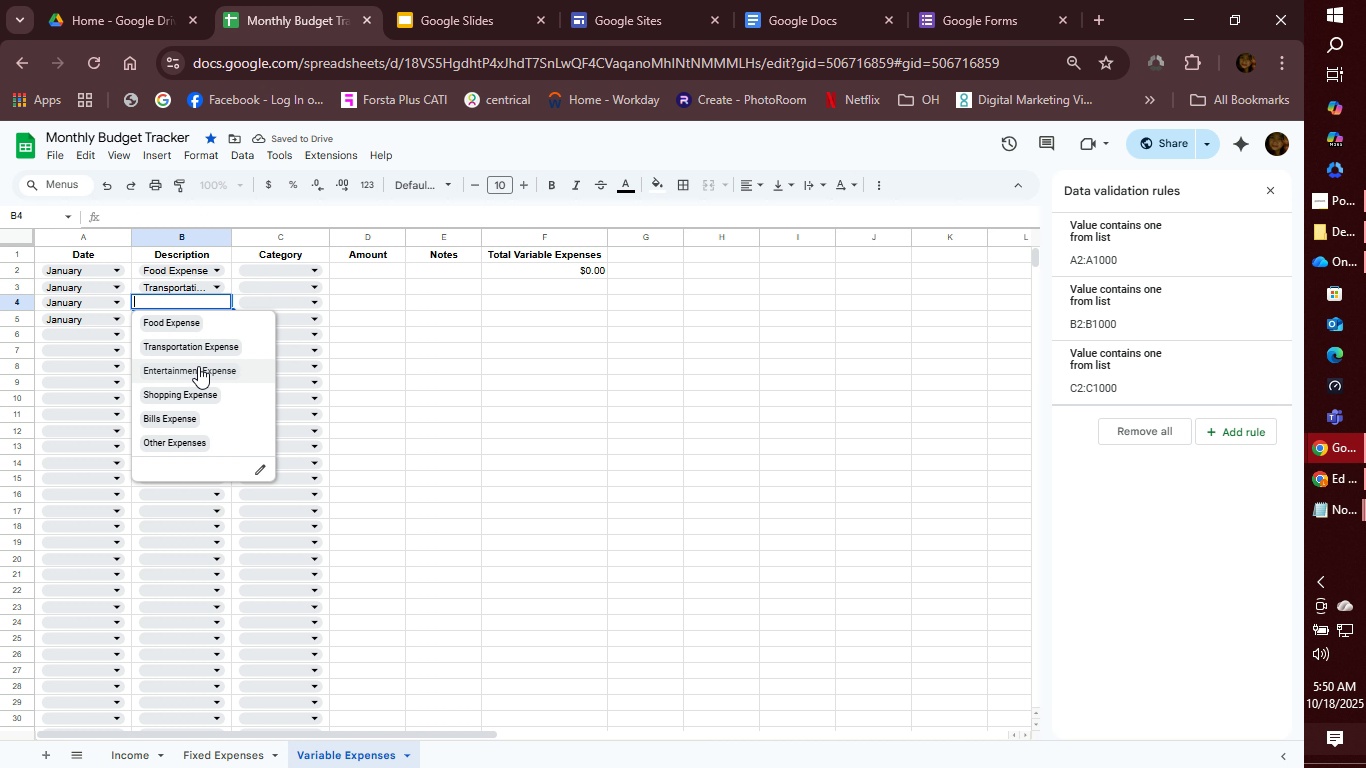 
left_click([198, 366])
 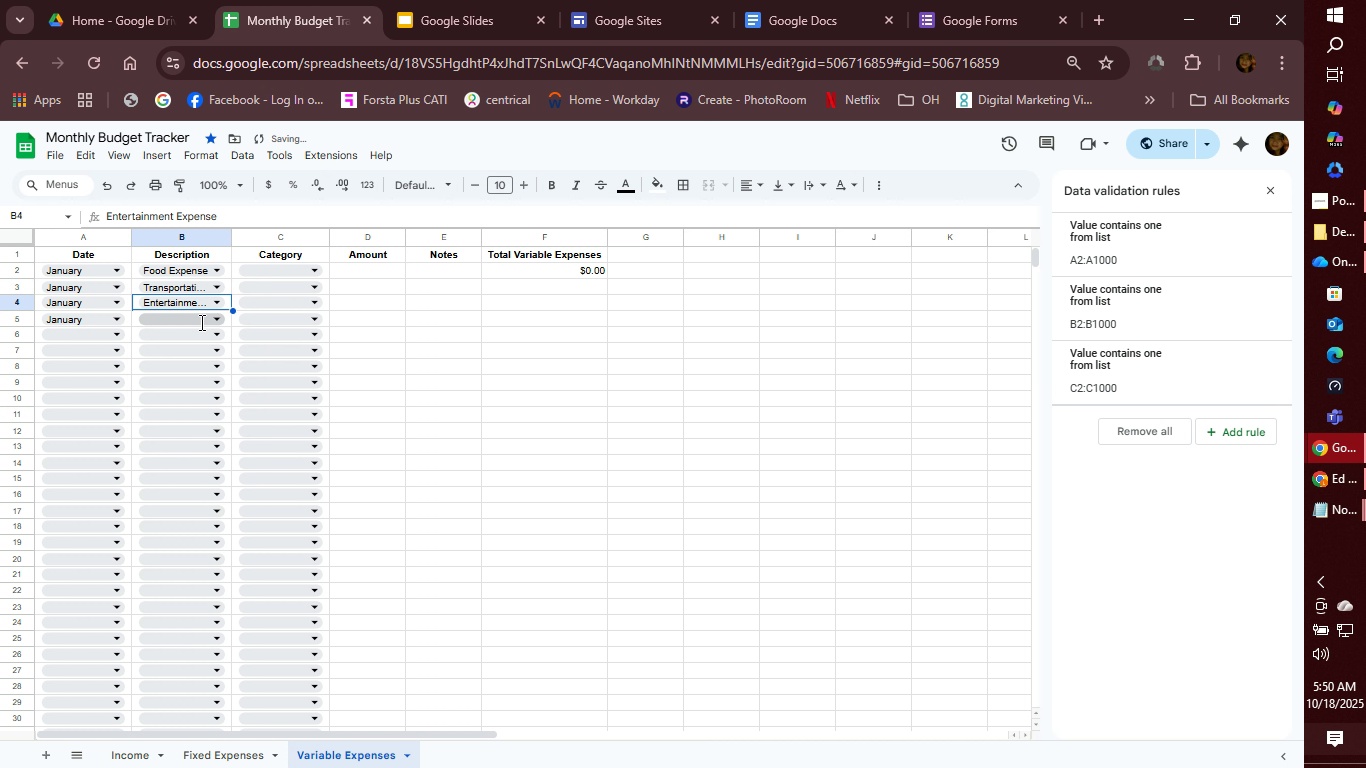 
left_click([200, 322])
 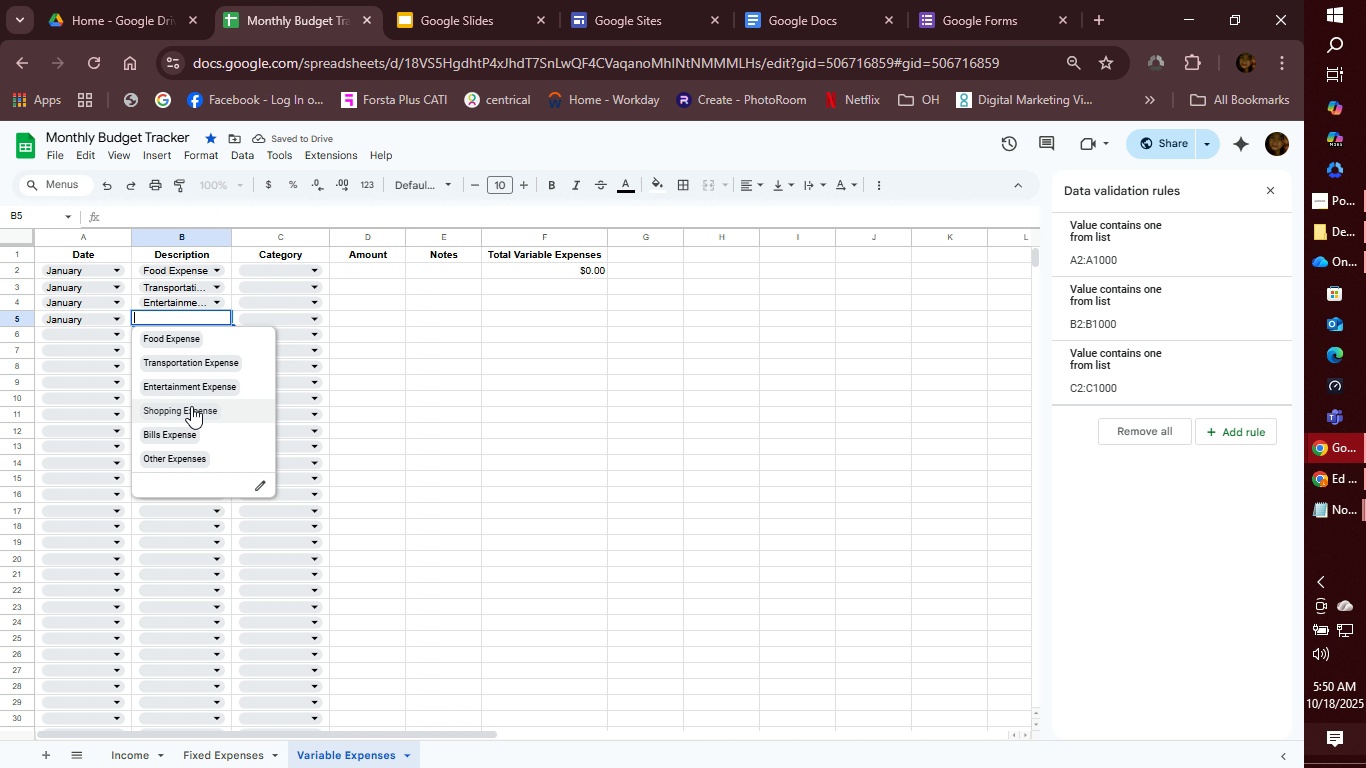 
left_click([191, 406])
 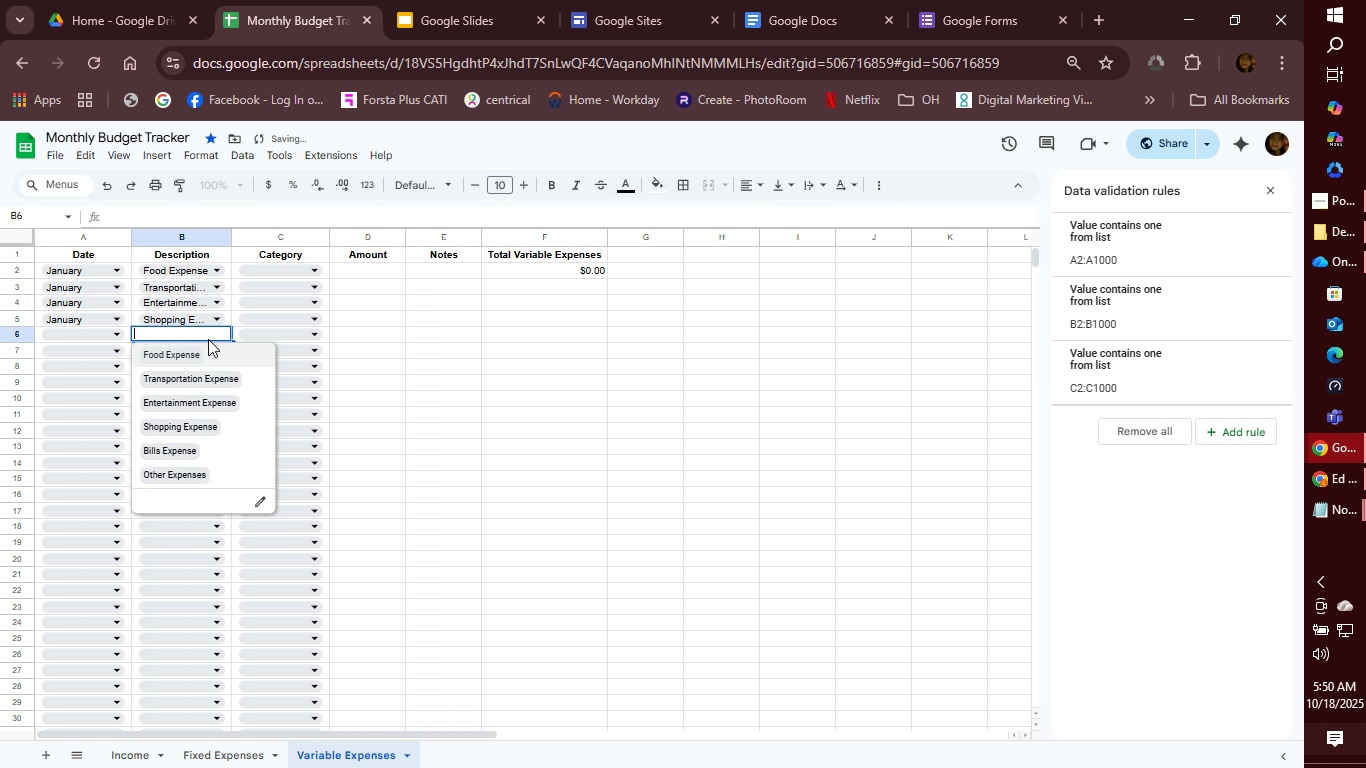 
left_click([208, 339])
 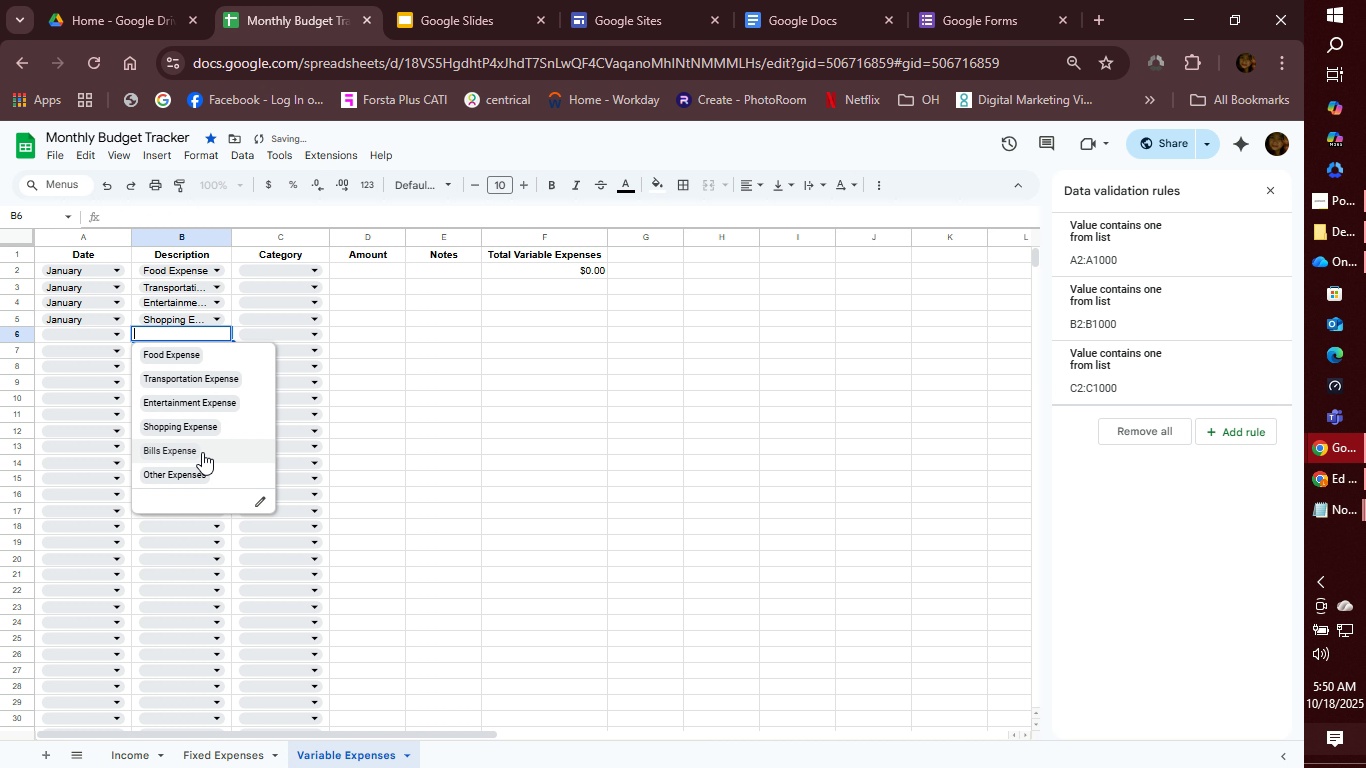 
left_click([202, 452])
 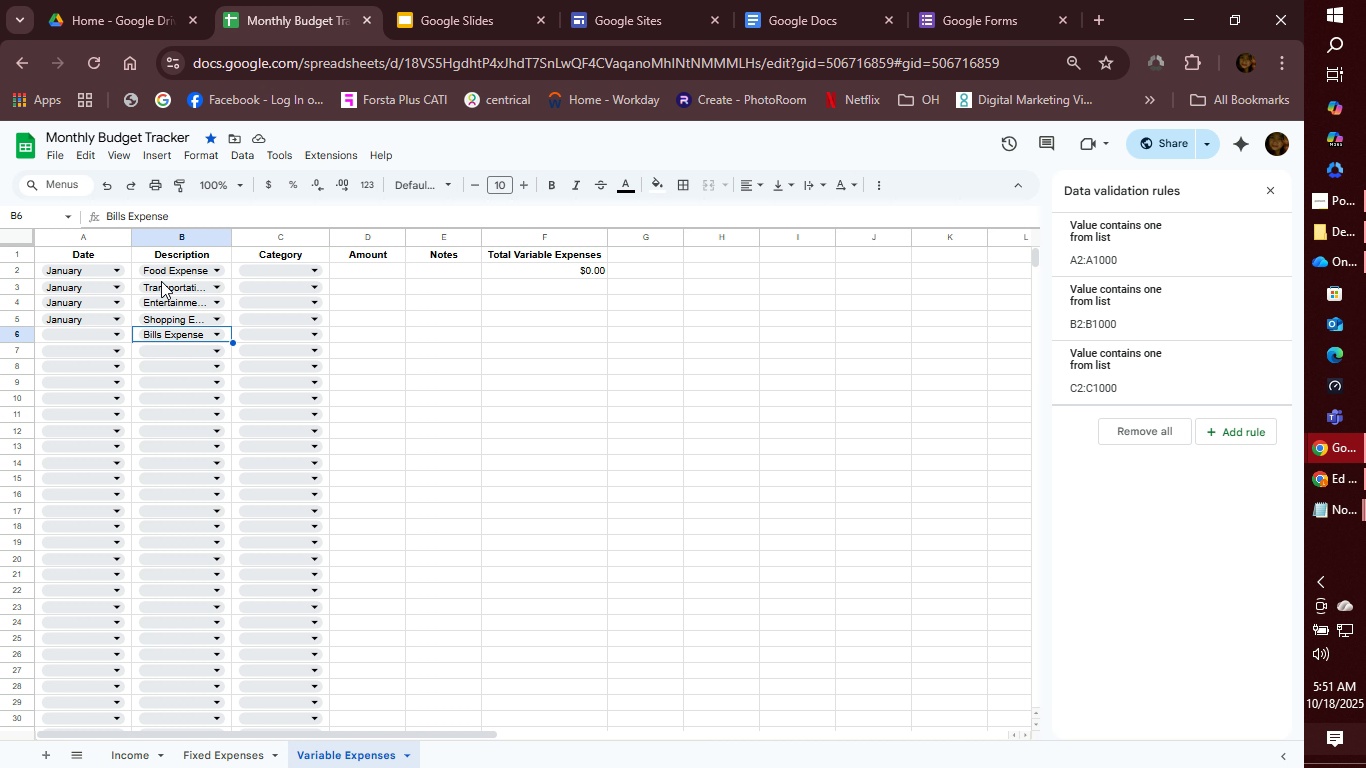 
wait(16.38)
 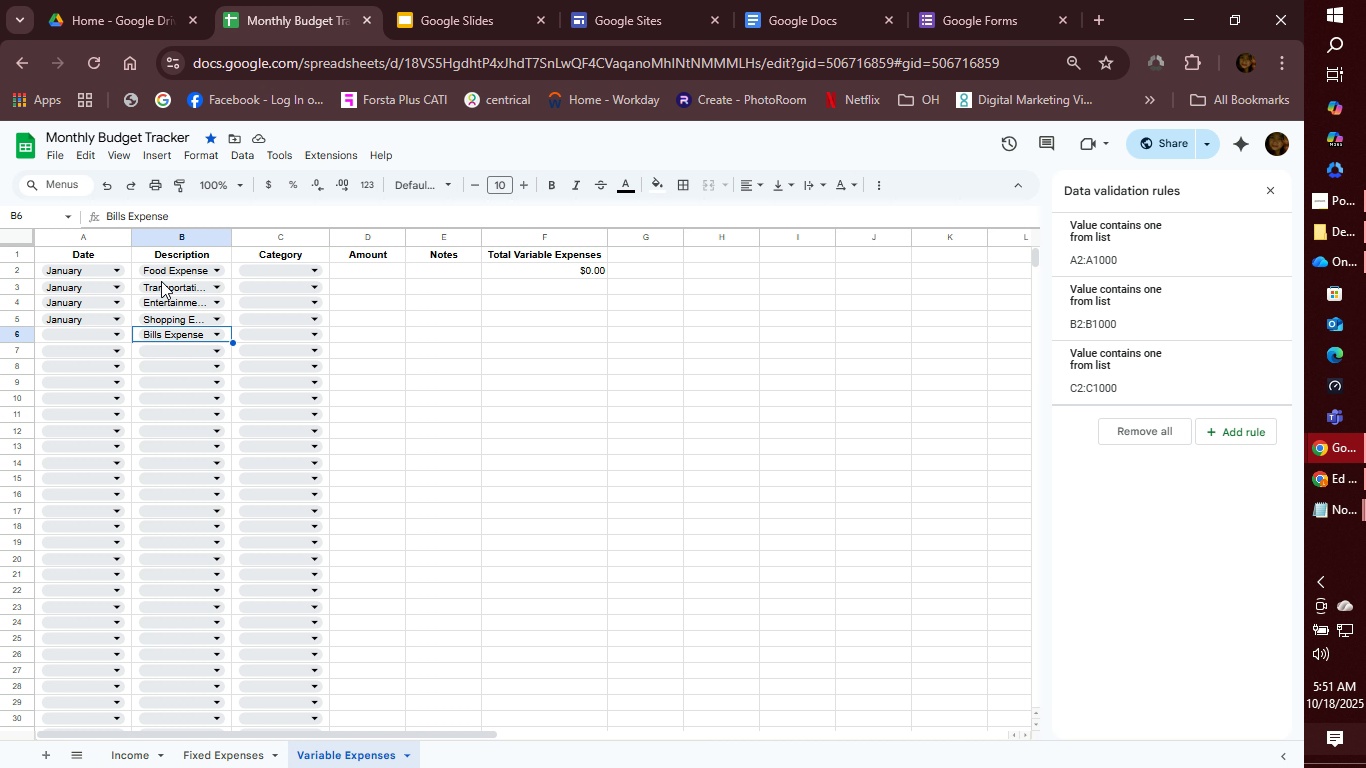 
left_click([216, 354])
 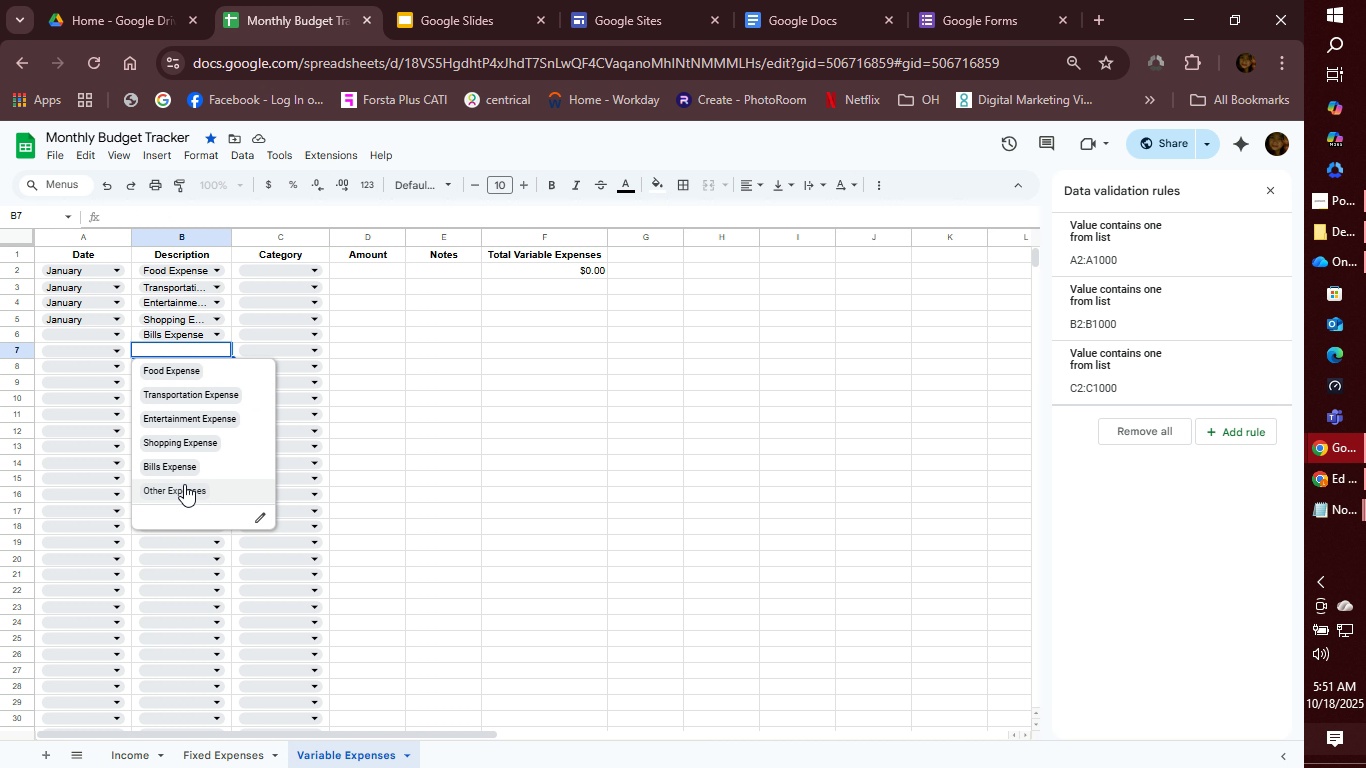 
left_click([184, 485])
 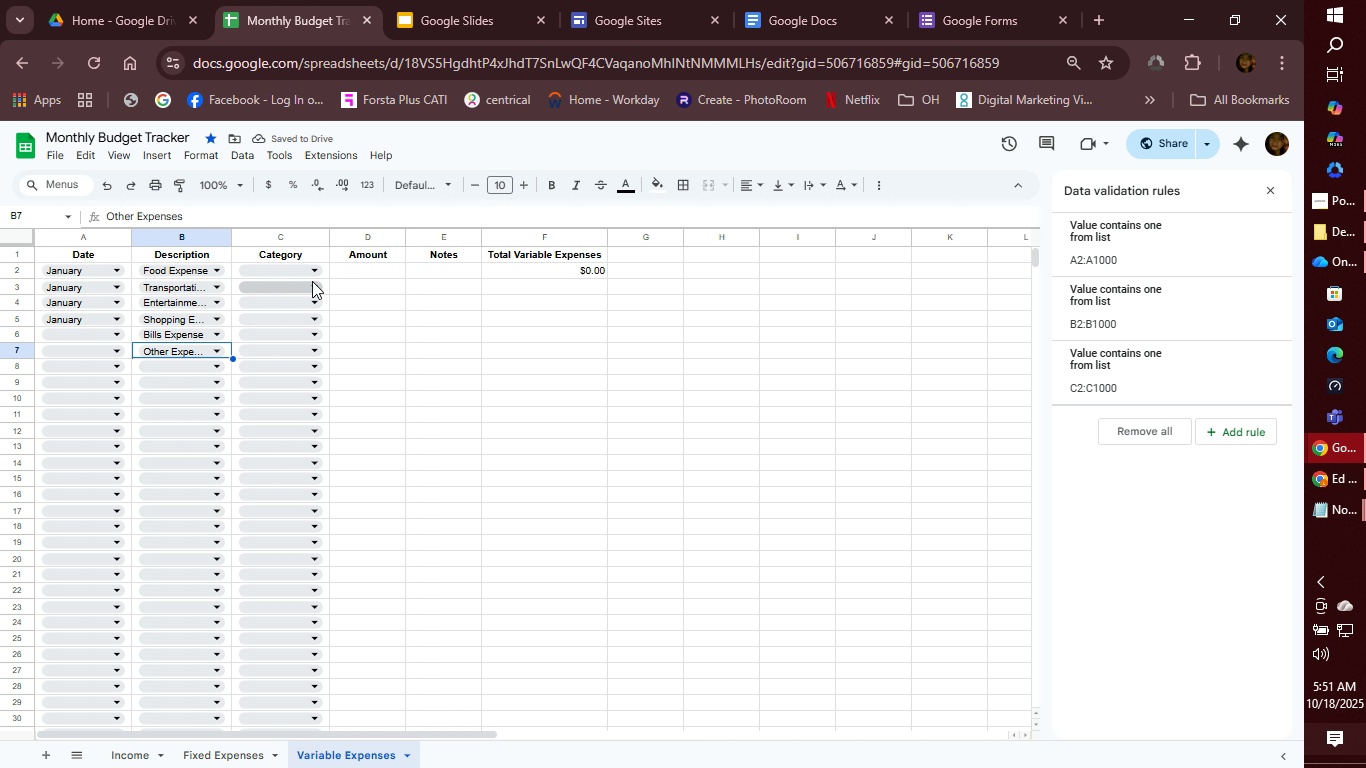 
left_click([317, 272])
 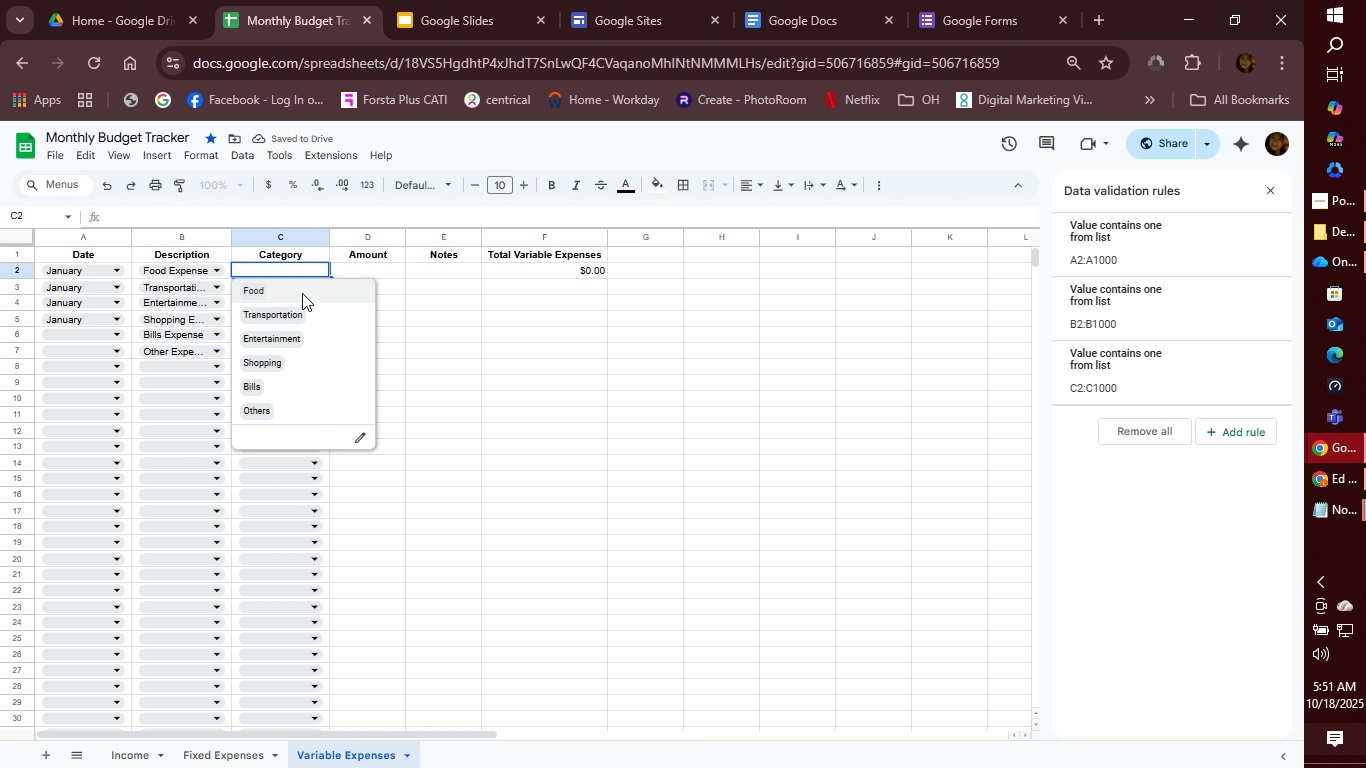 
left_click([302, 293])
 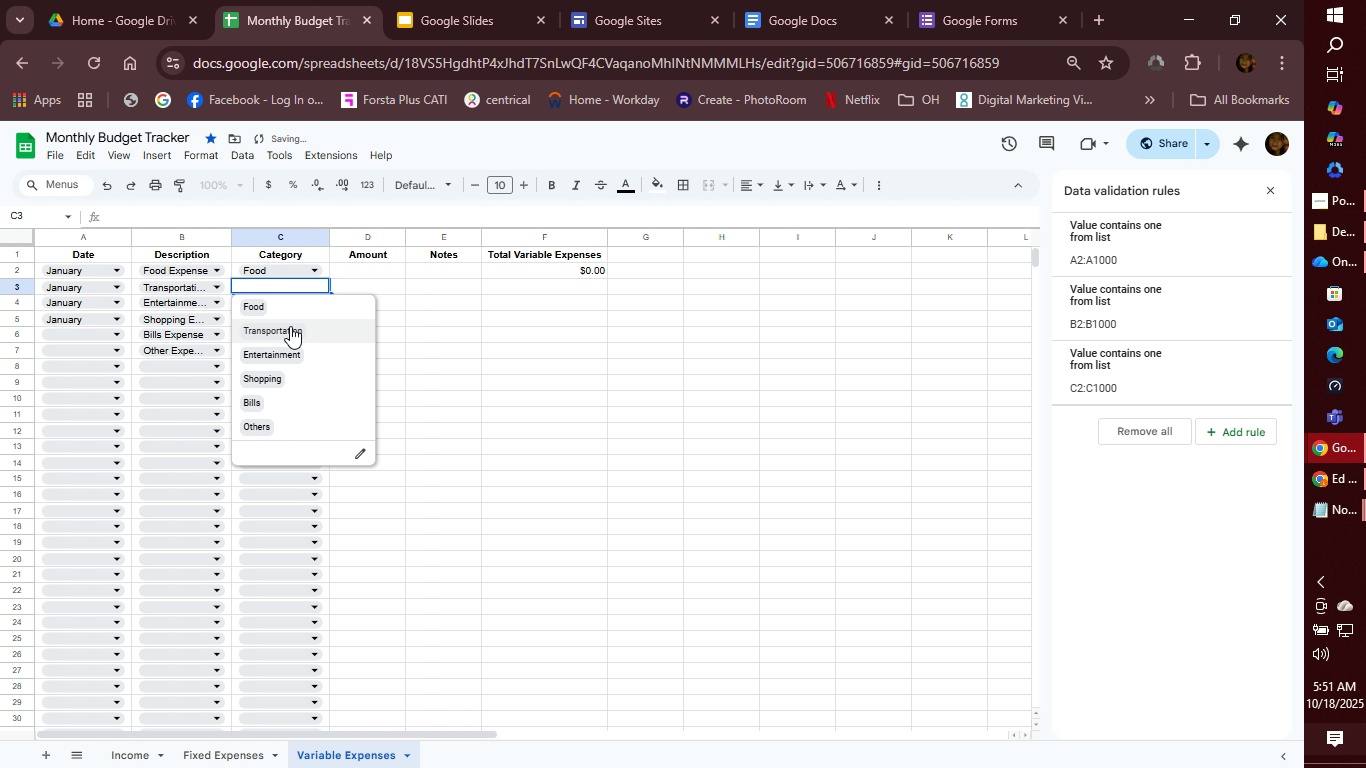 
left_click([290, 329])
 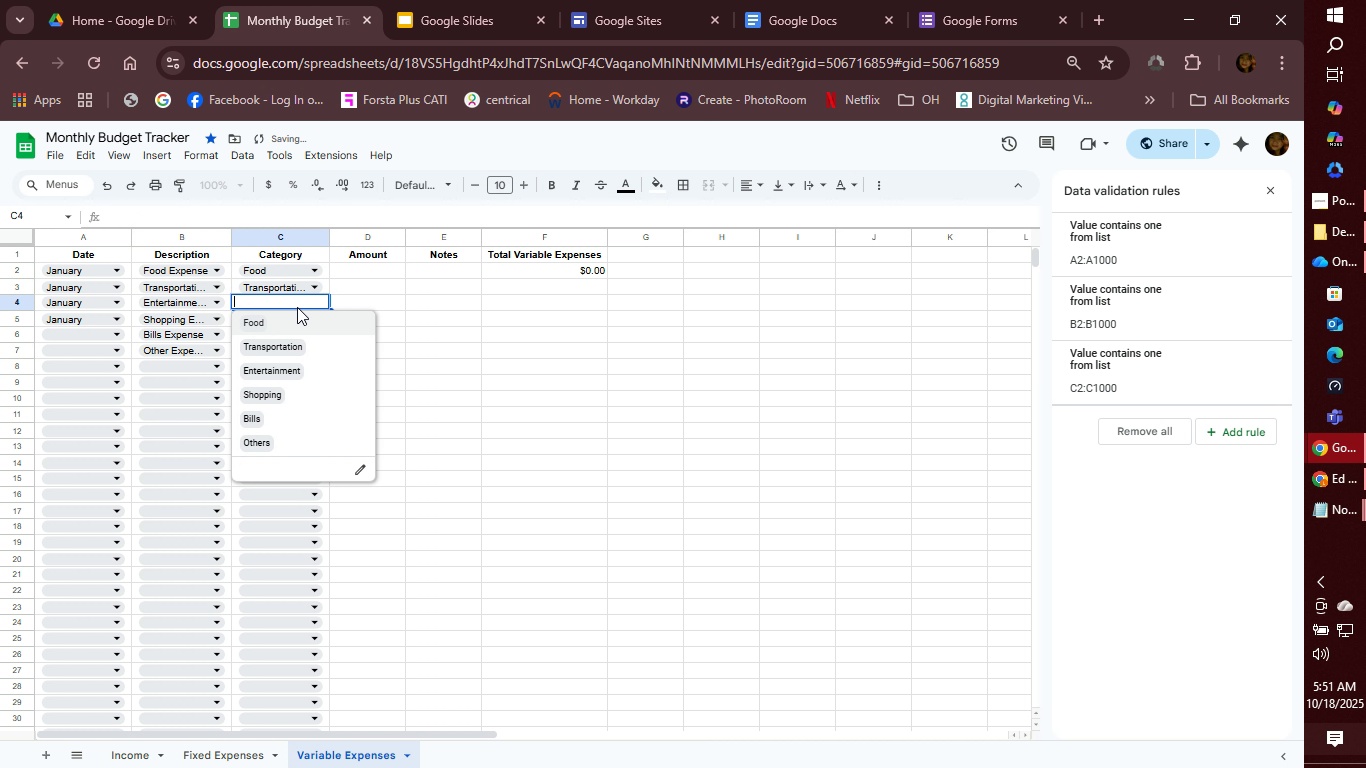 
left_click([297, 307])
 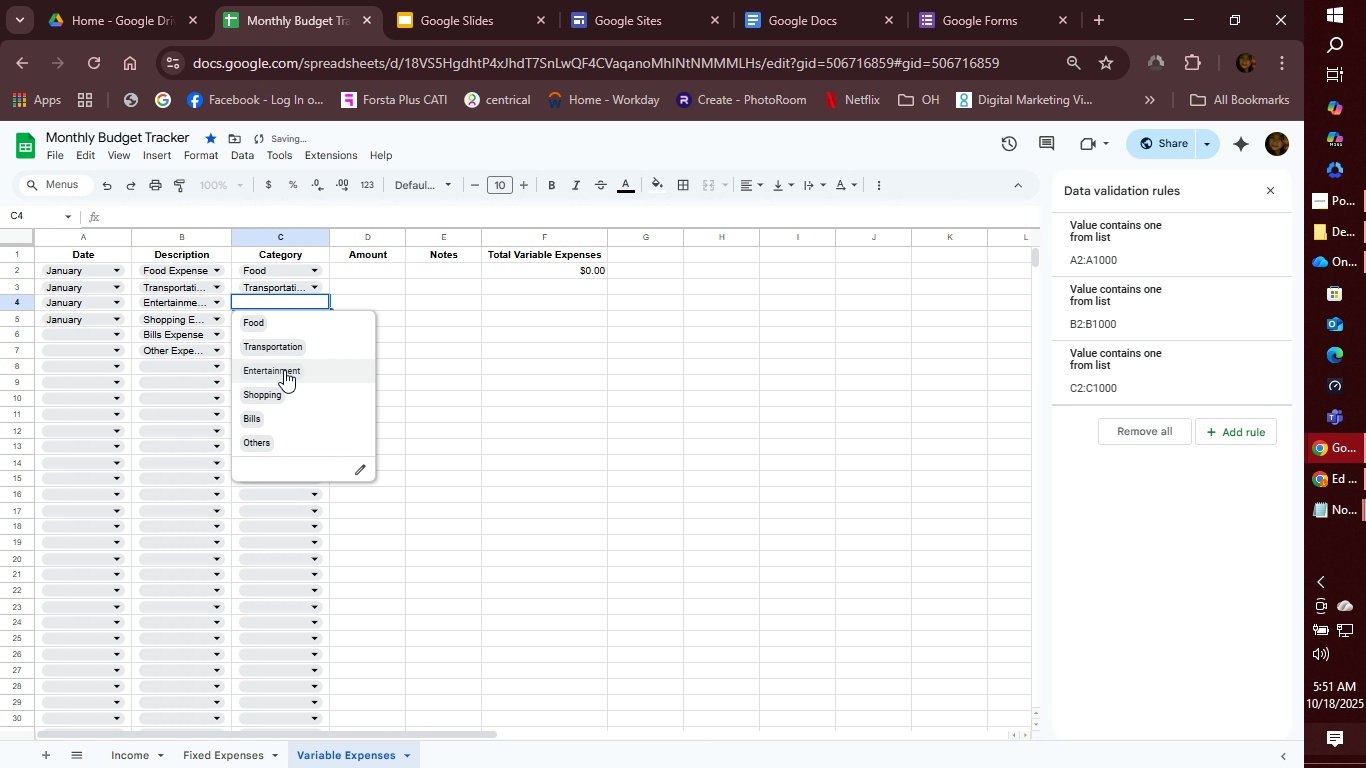 
left_click([285, 369])
 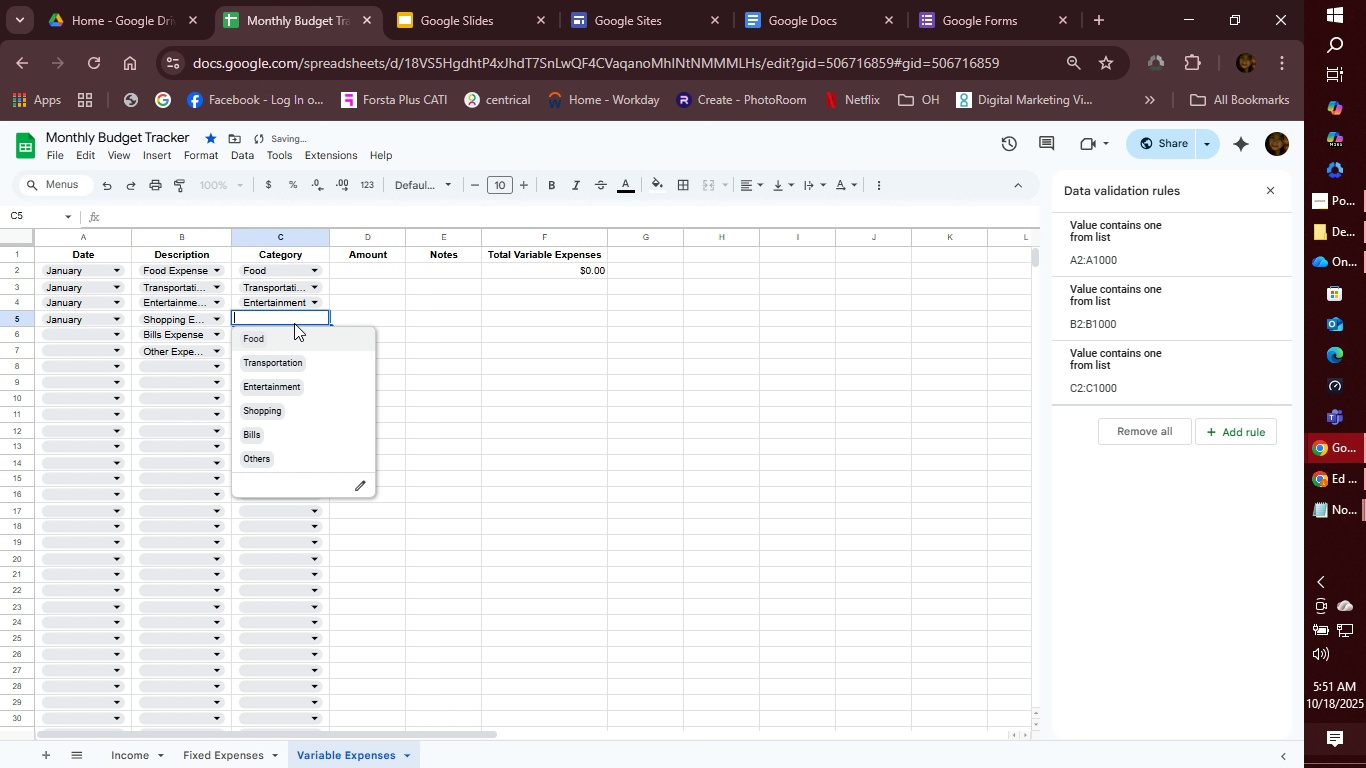 
left_click([294, 323])
 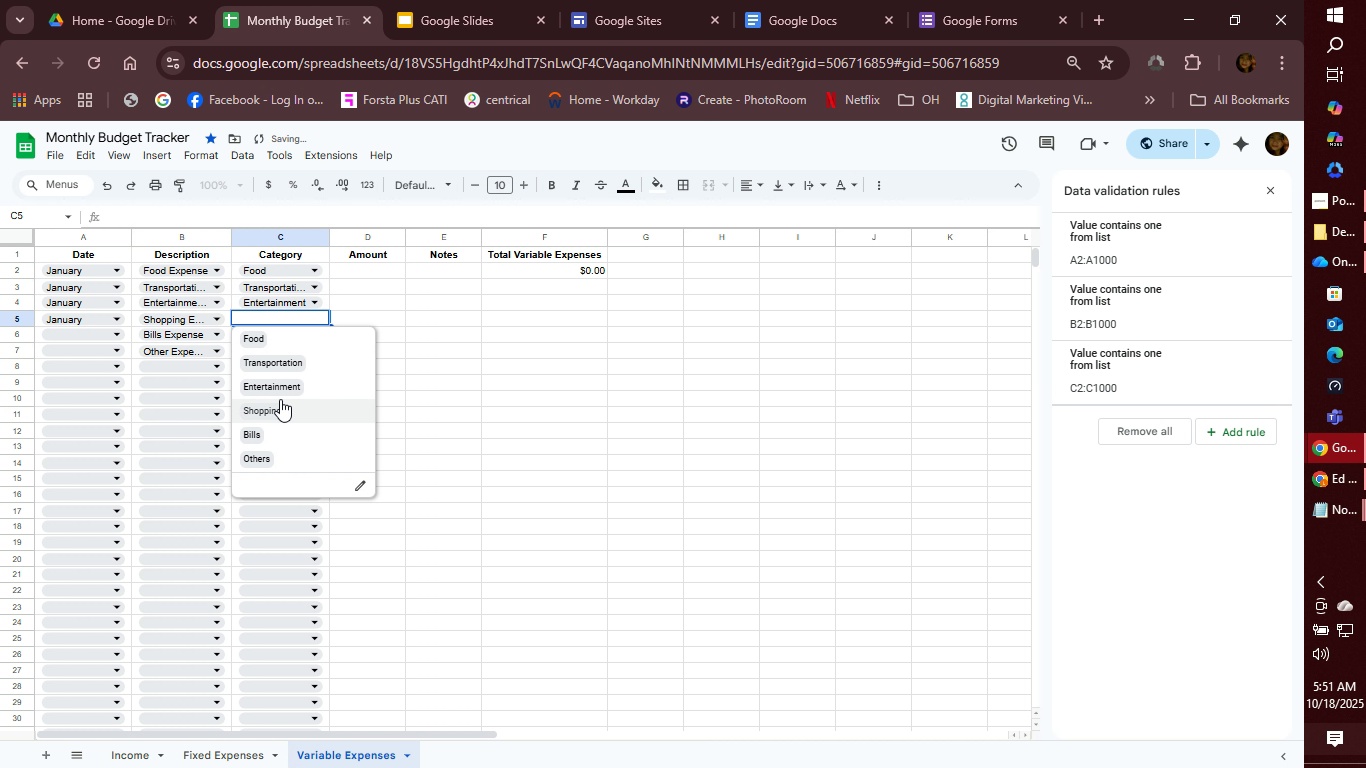 
left_click([280, 408])
 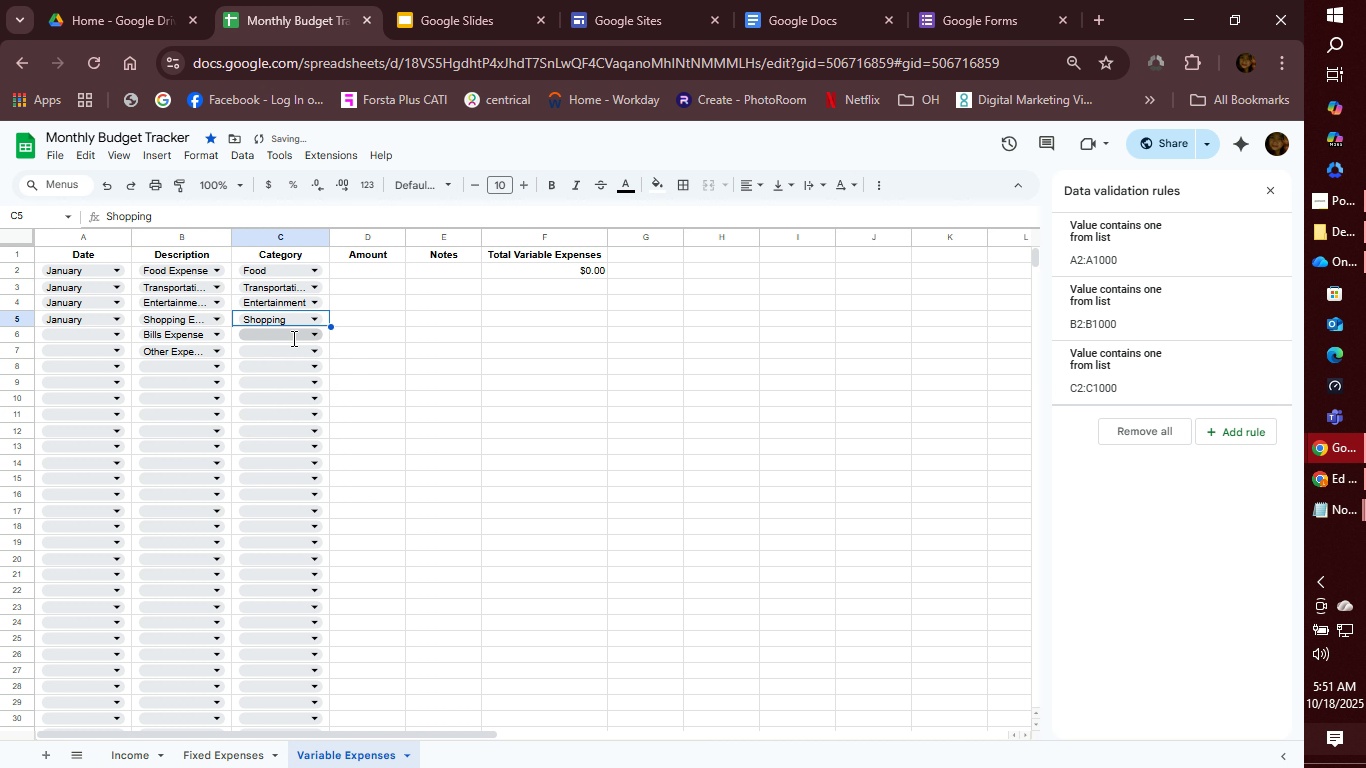 
left_click([292, 338])
 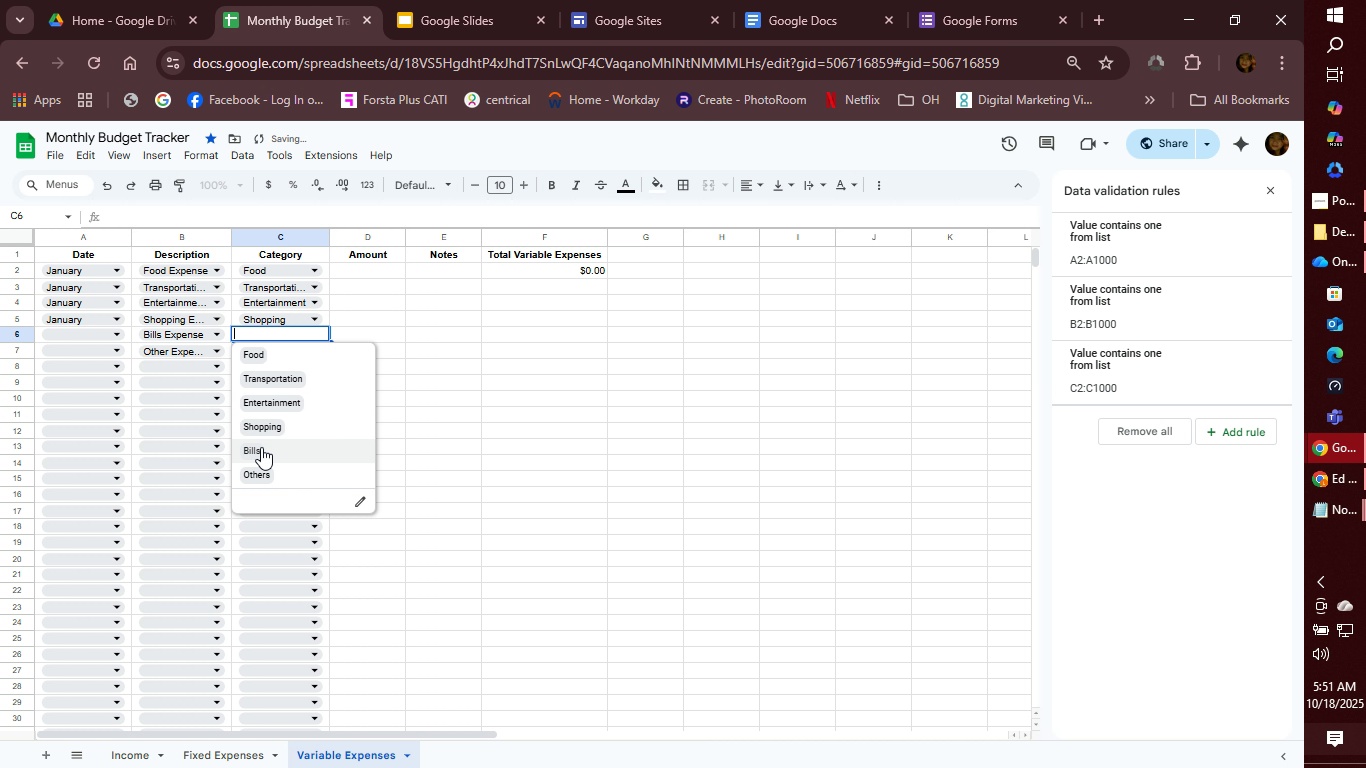 
left_click([261, 447])
 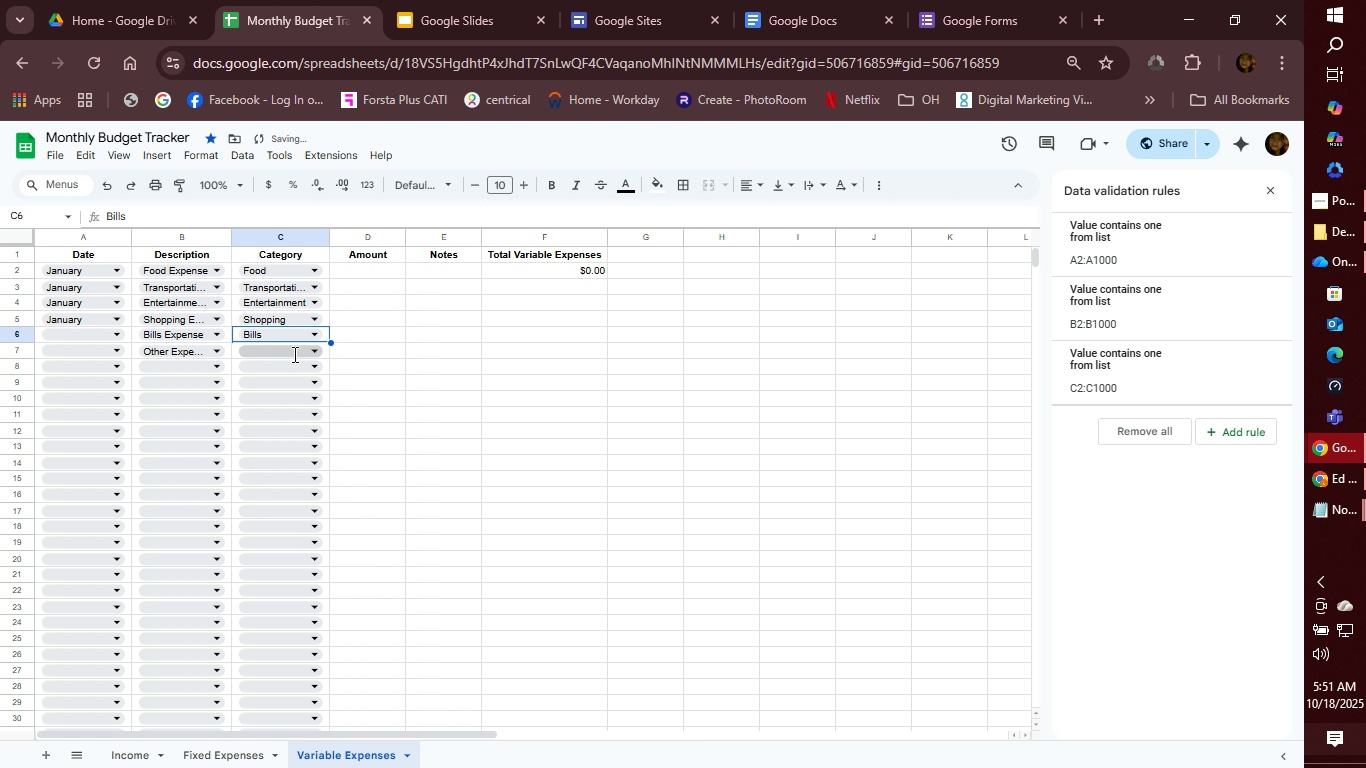 
left_click([293, 354])
 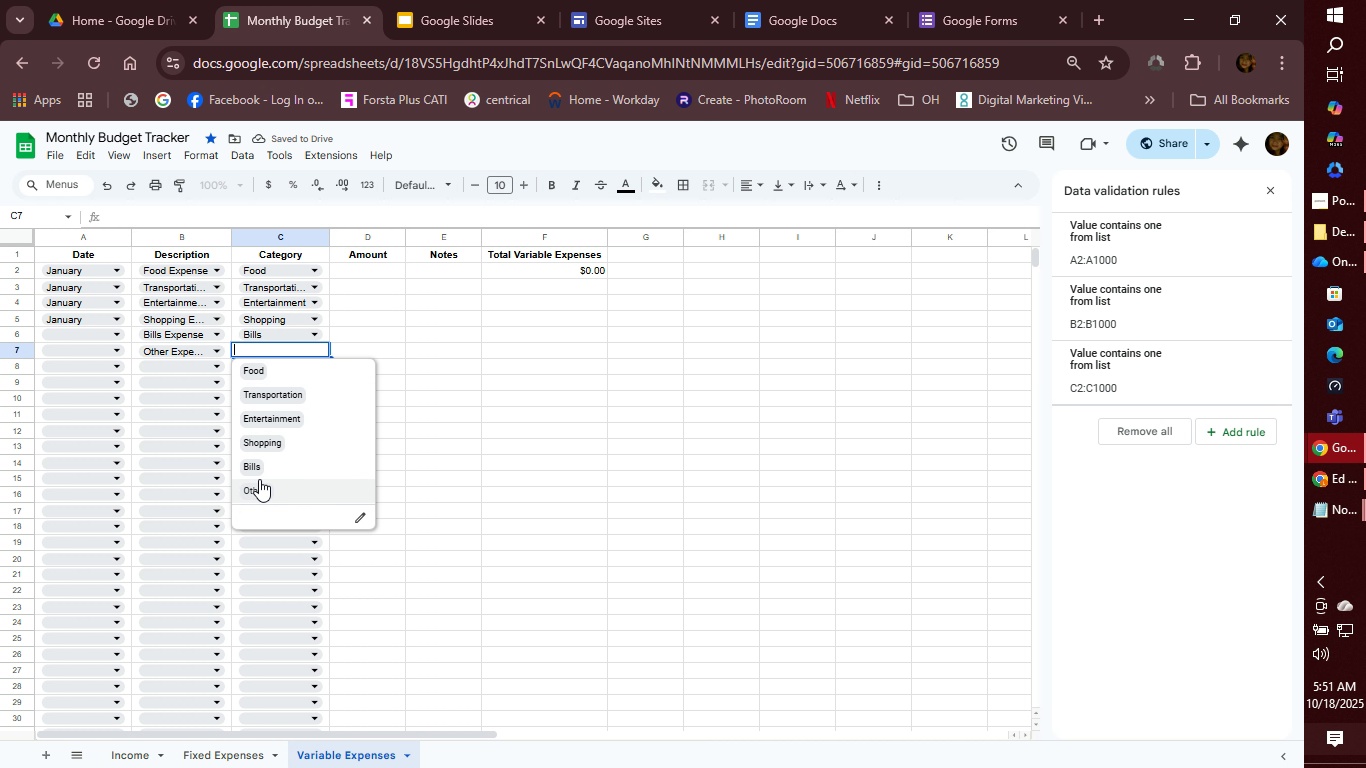 
left_click([259, 479])
 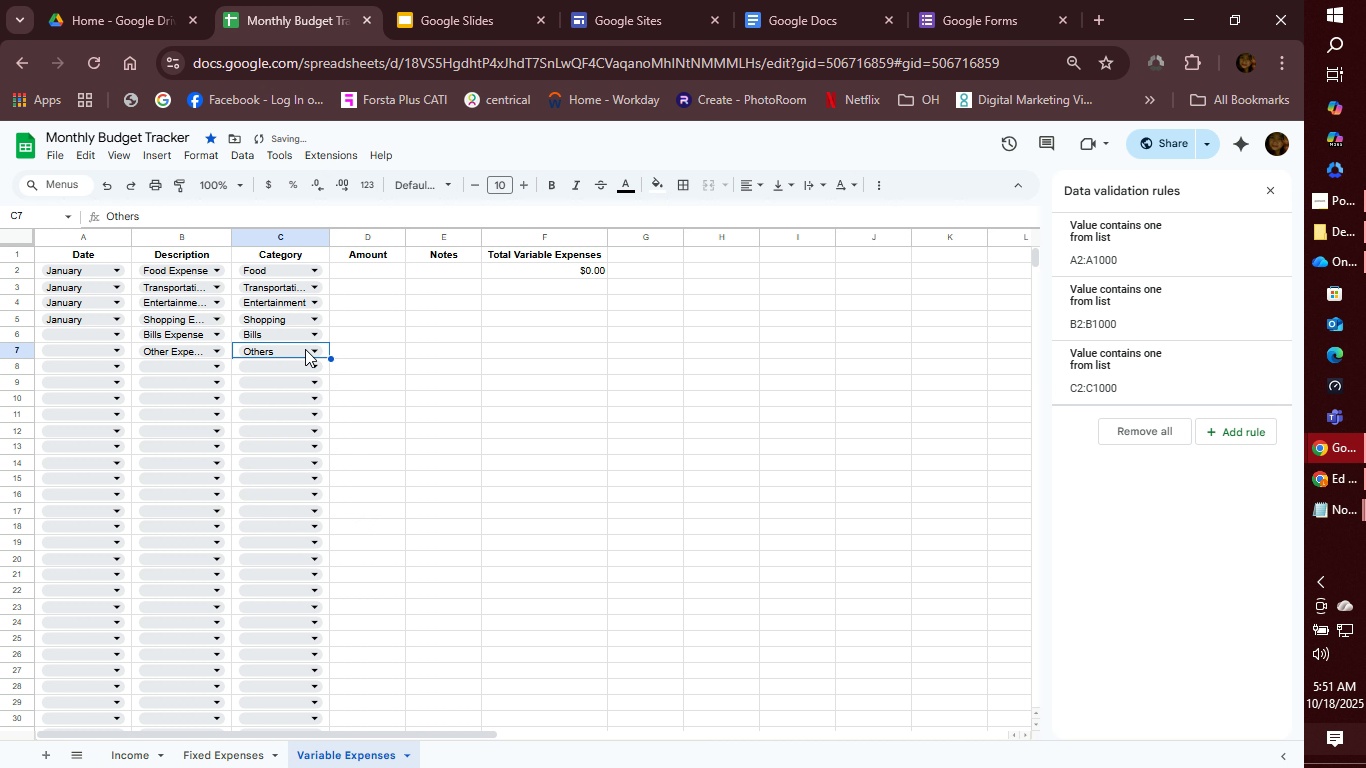 
left_click([305, 351])
 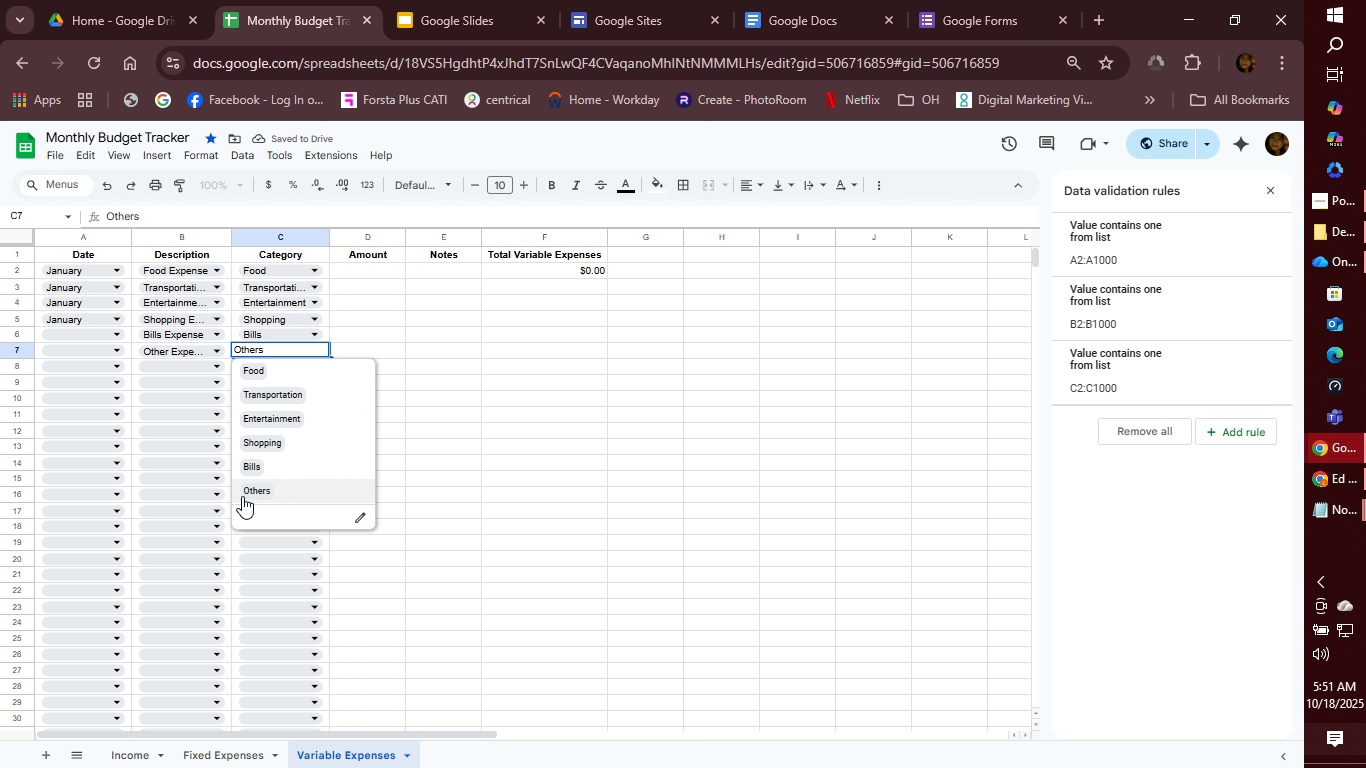 
left_click([450, 440])
 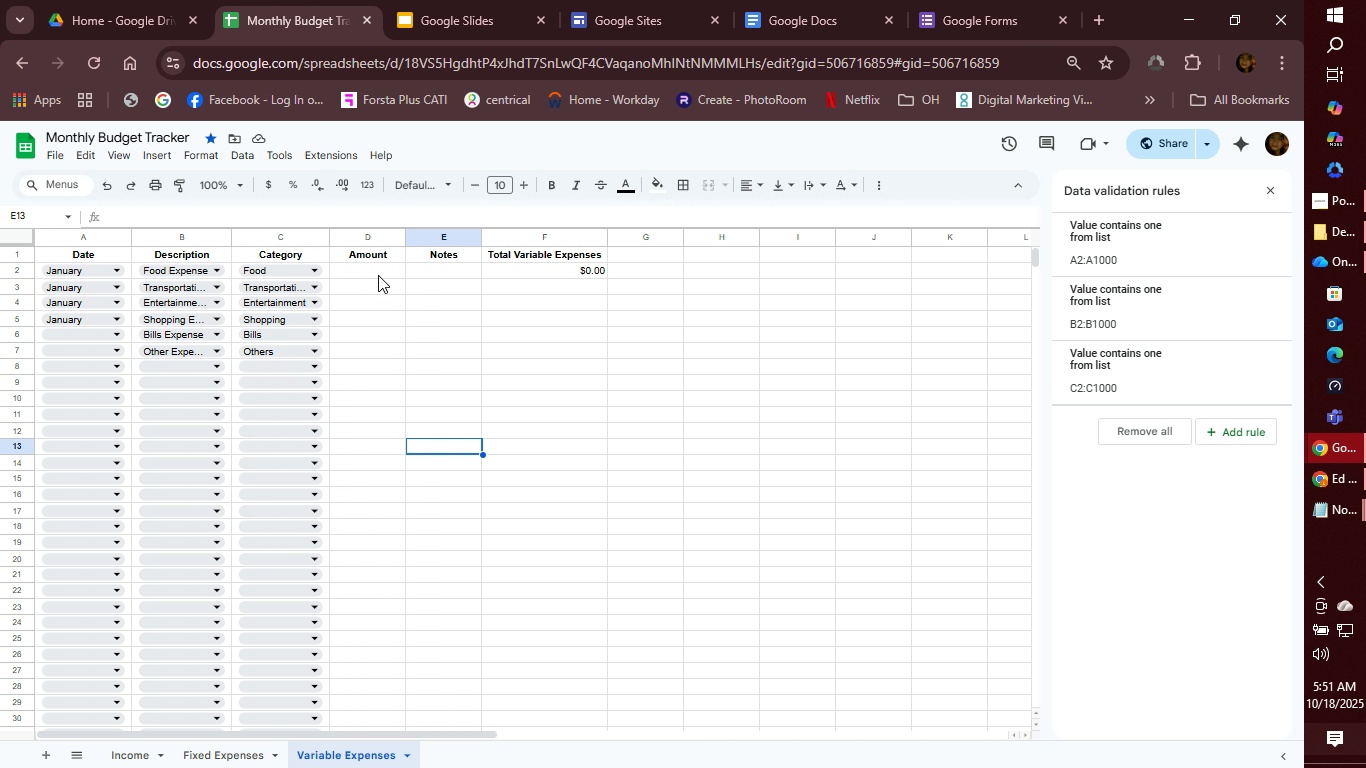 
left_click([378, 275])
 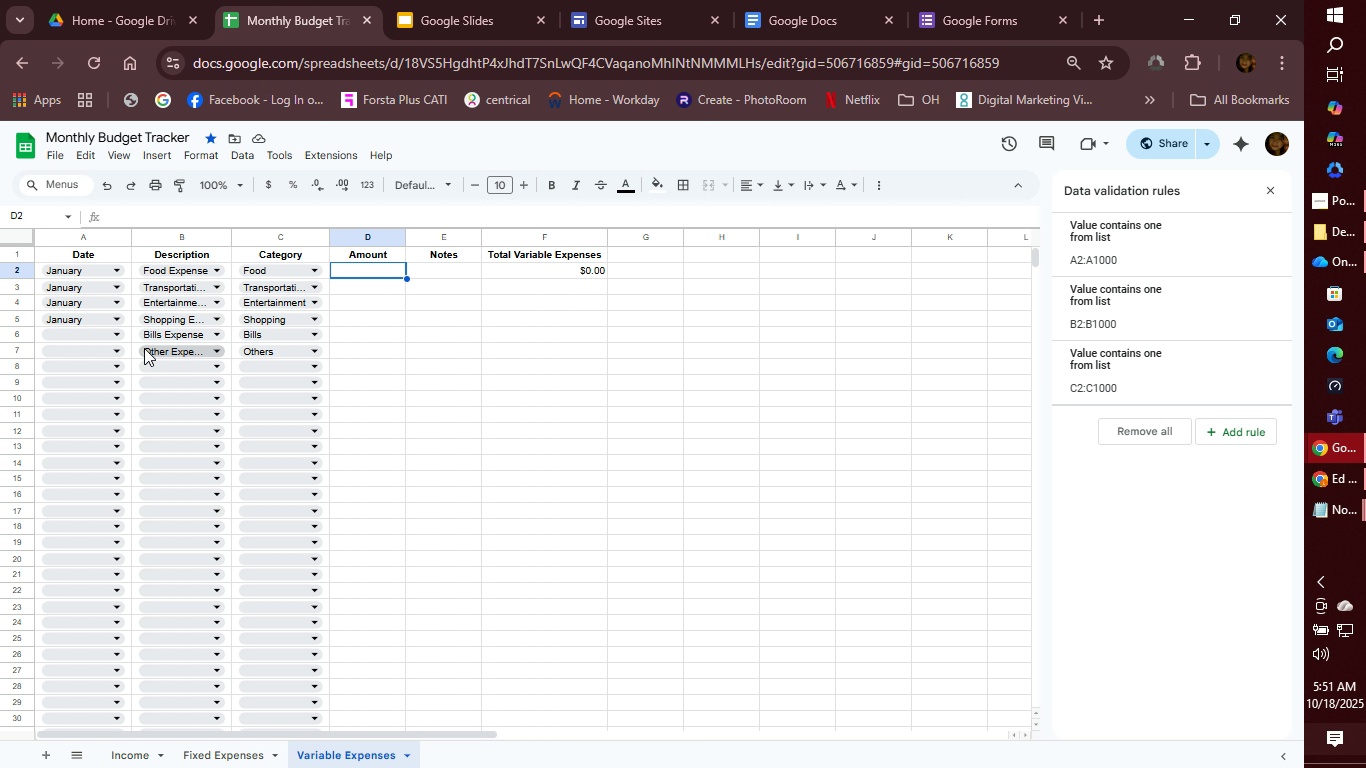 
wait(6.0)
 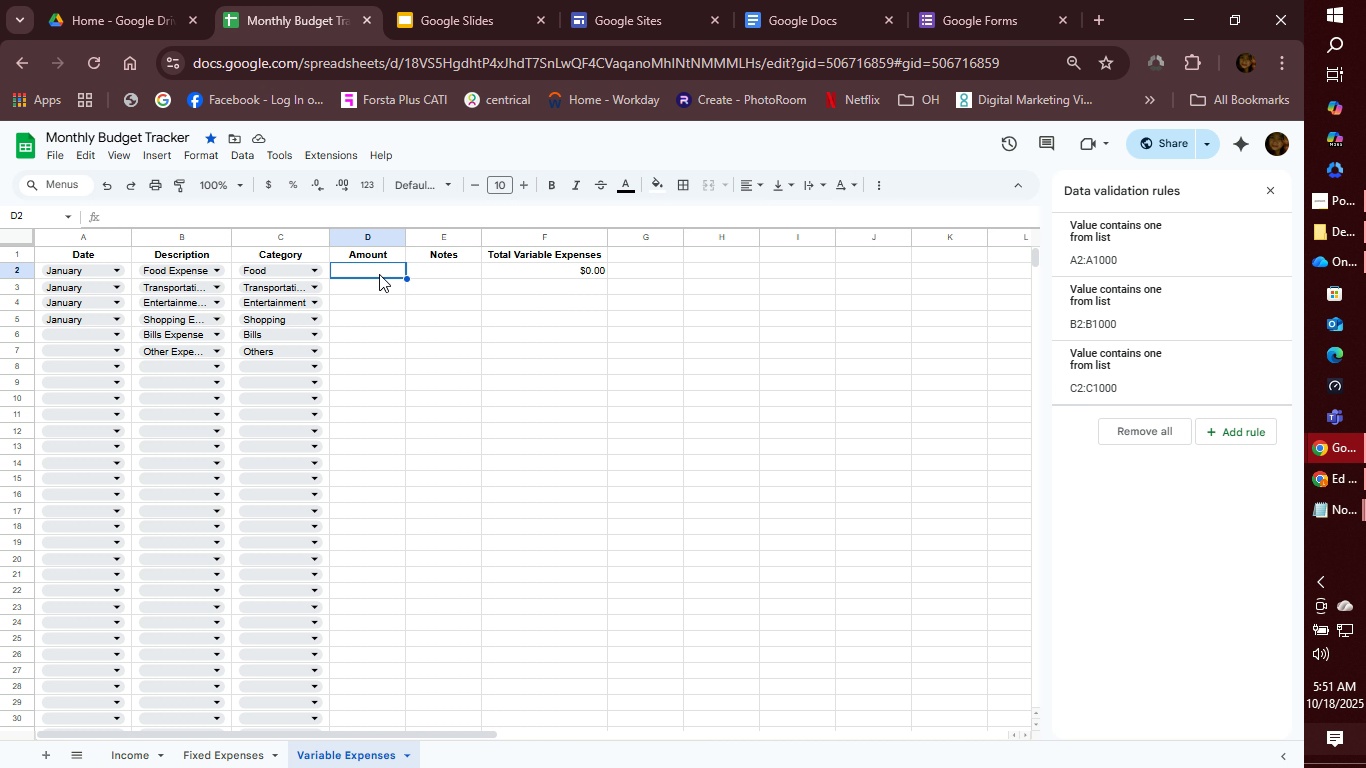 
left_click([104, 332])
 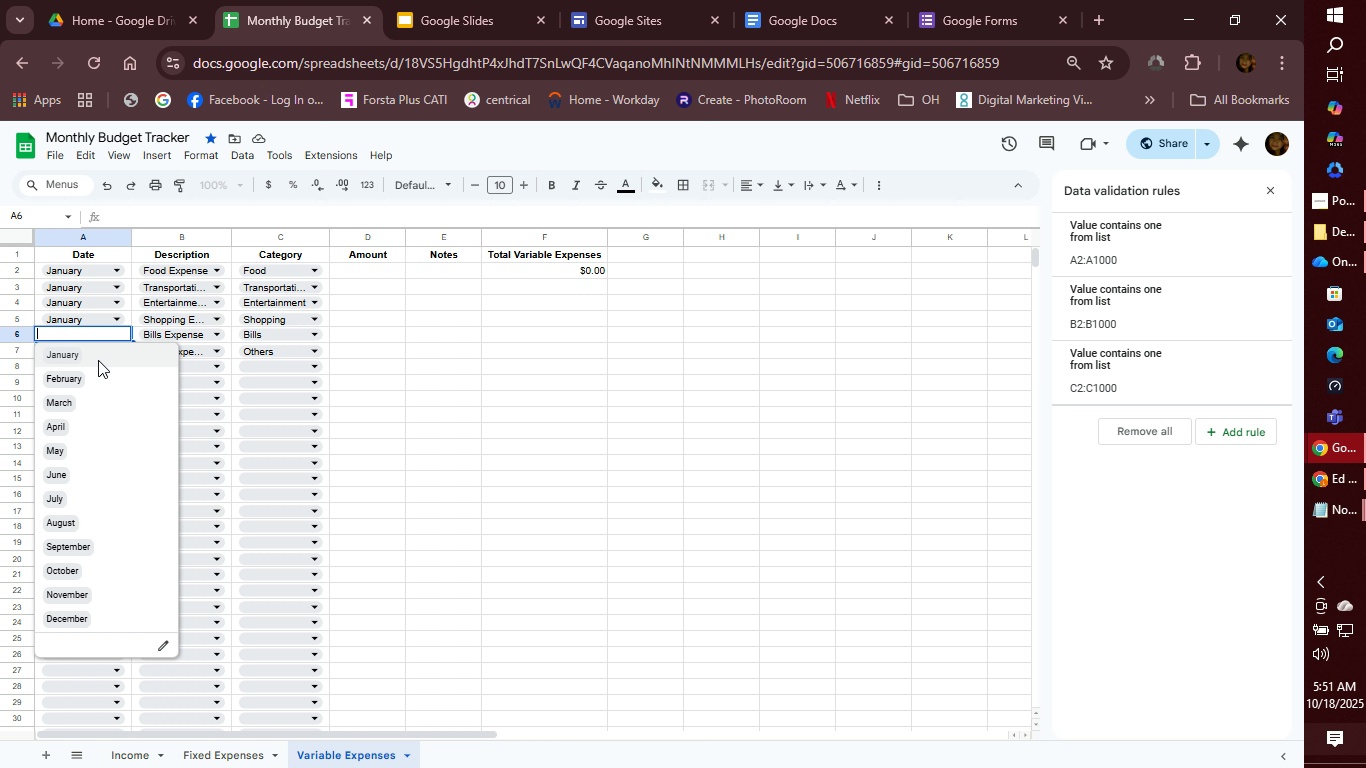 
left_click([98, 360])
 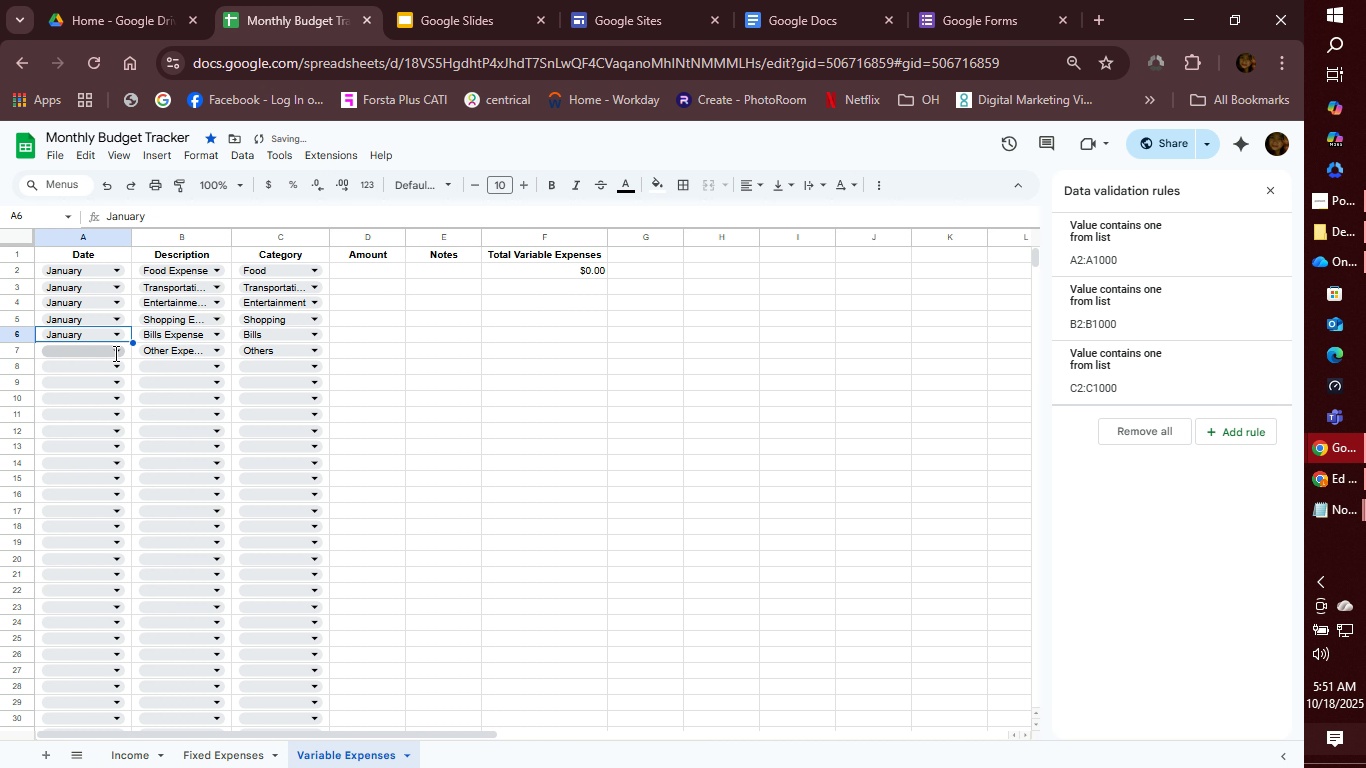 
left_click([114, 353])
 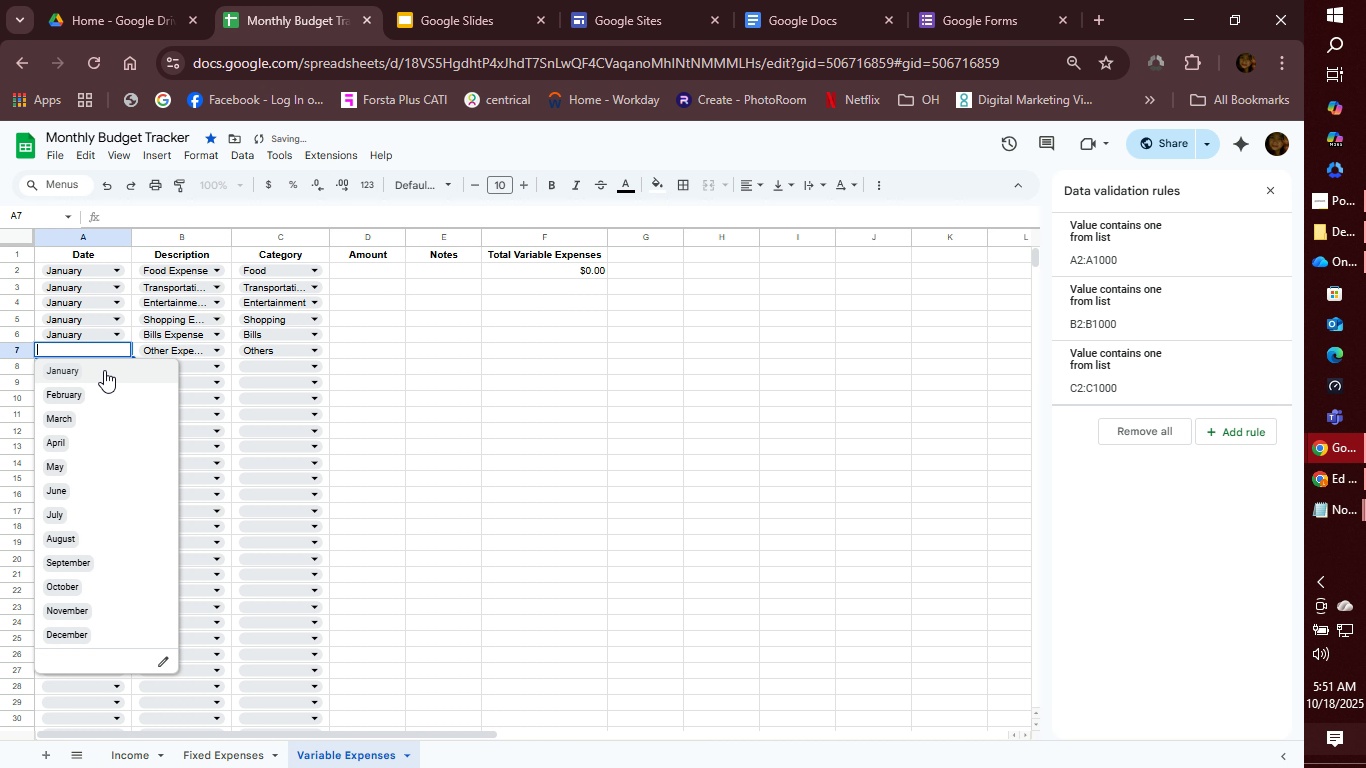 
left_click([104, 370])
 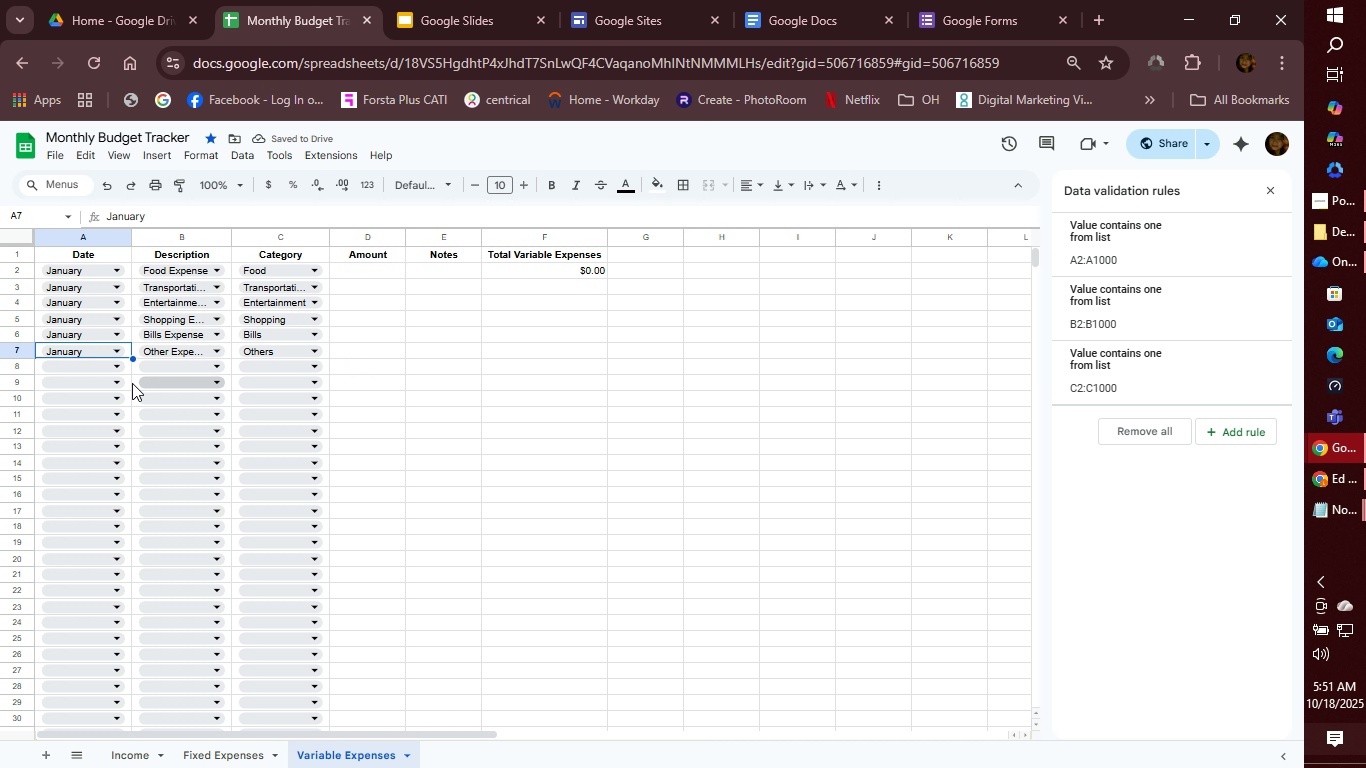 
left_click([86, 367])
 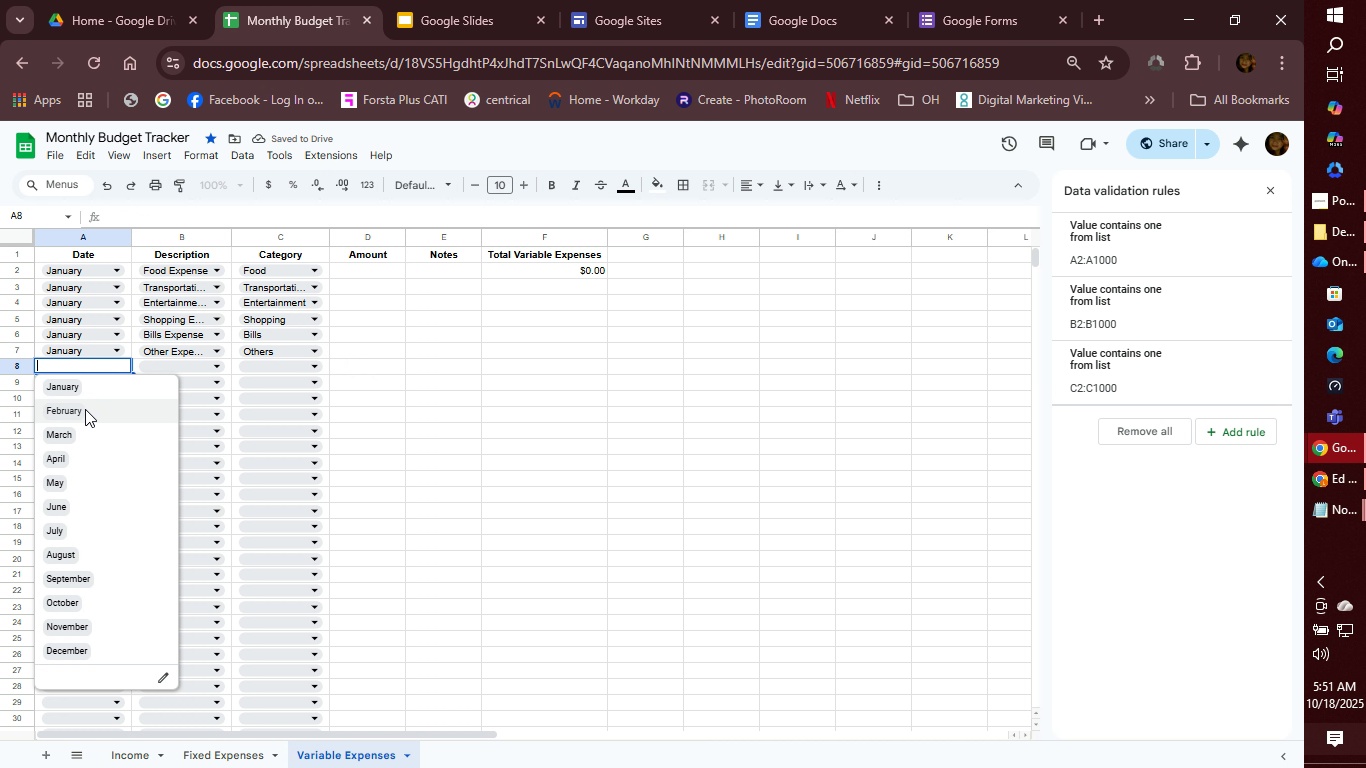 
left_click([85, 409])
 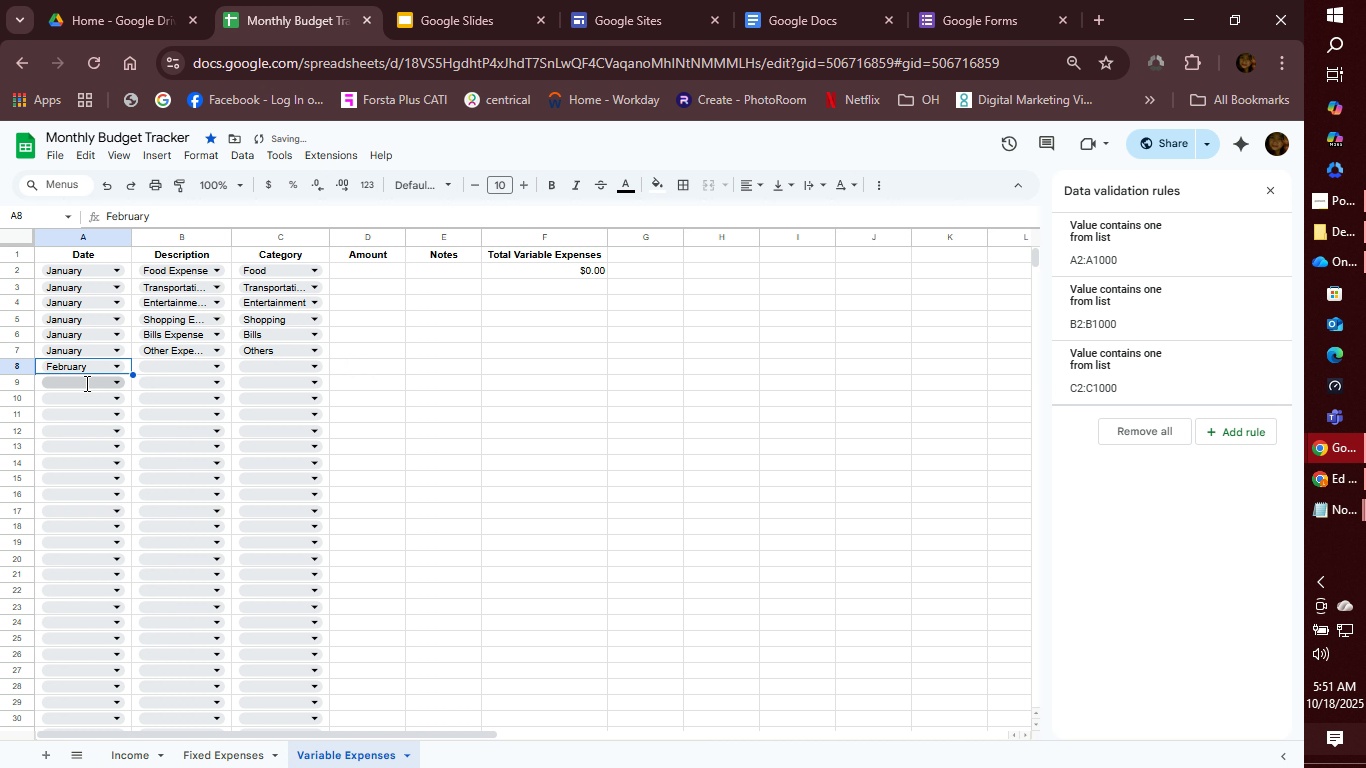 
left_click([85, 383])
 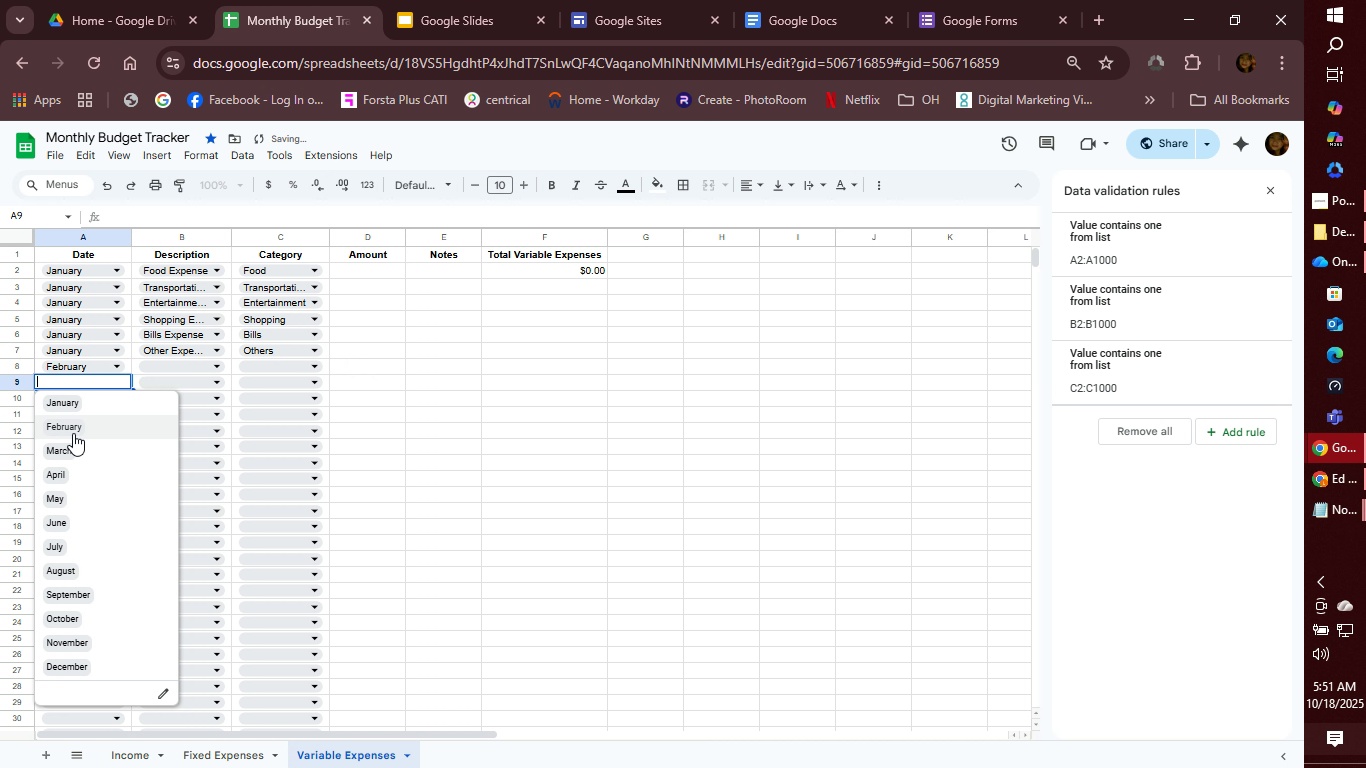 
left_click([73, 433])
 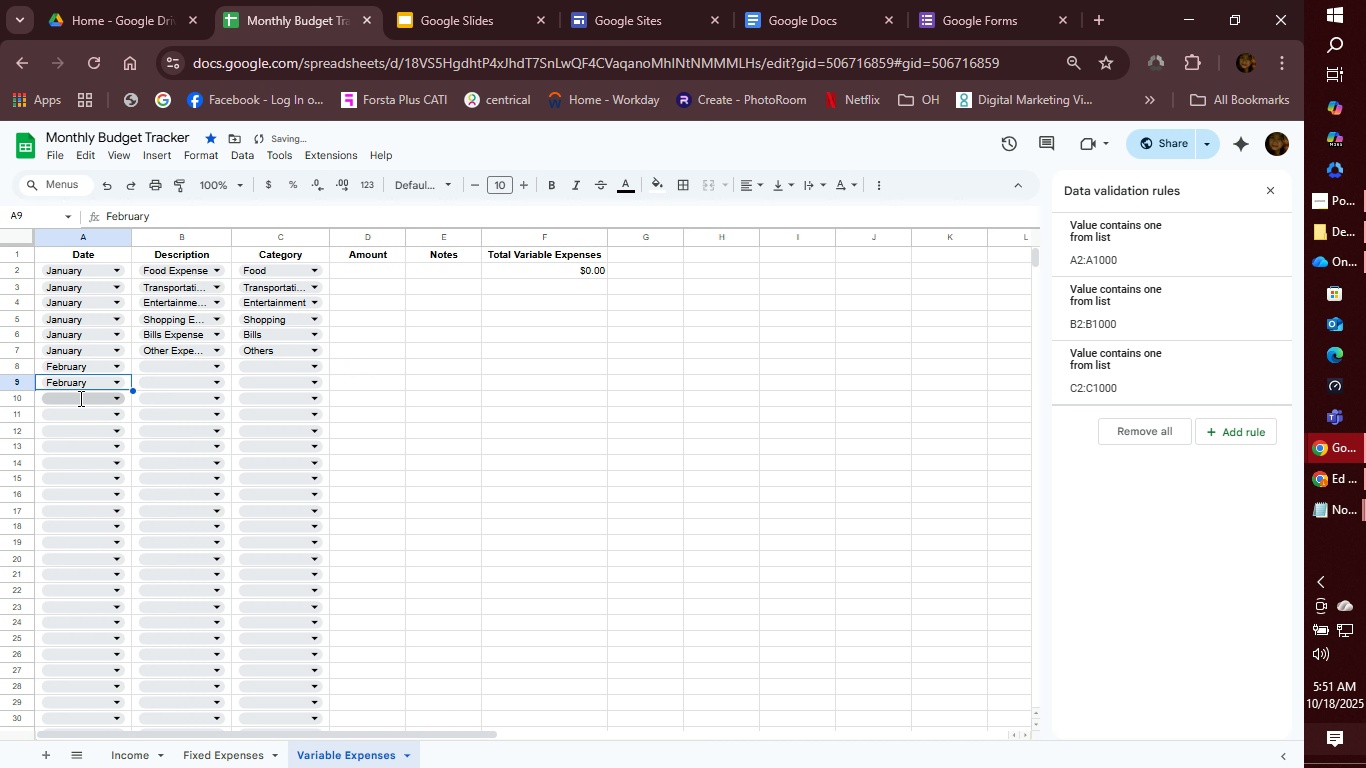 
left_click([79, 398])
 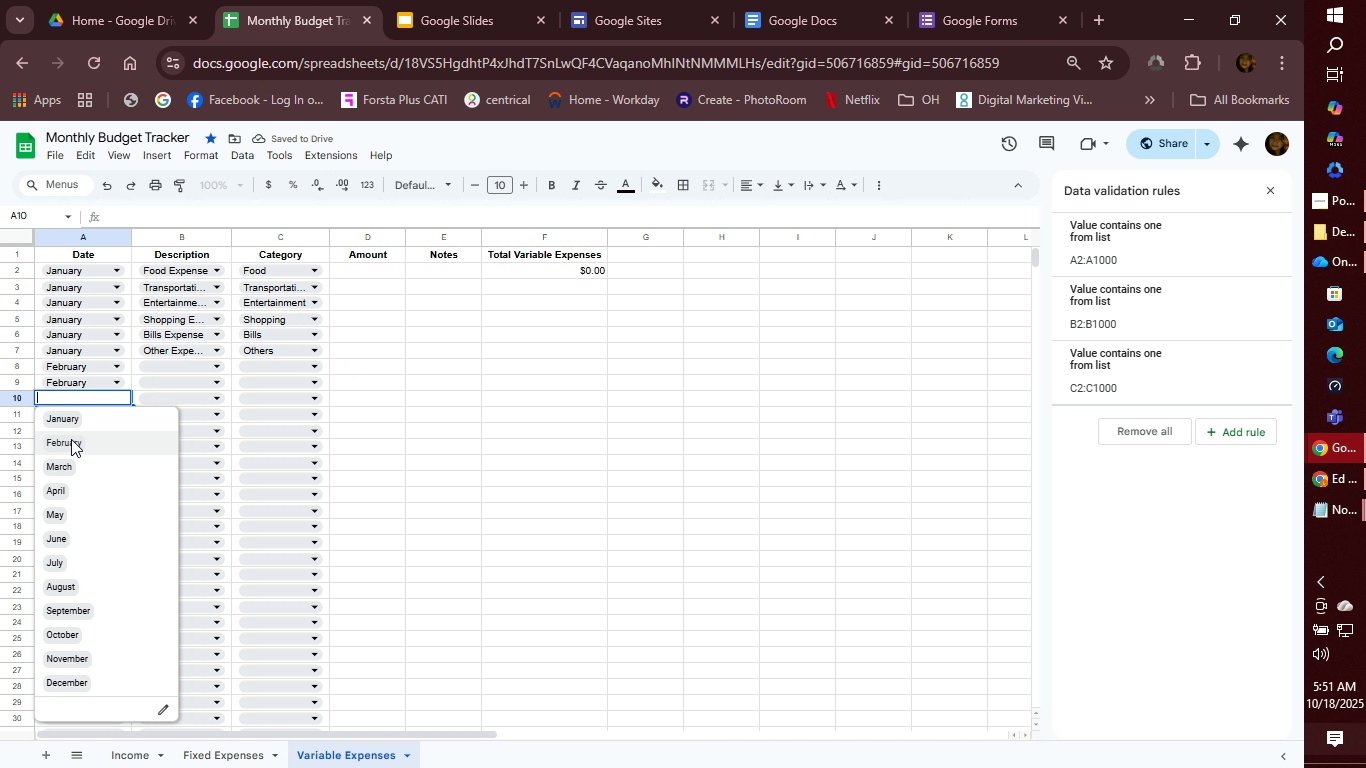 
left_click([71, 439])
 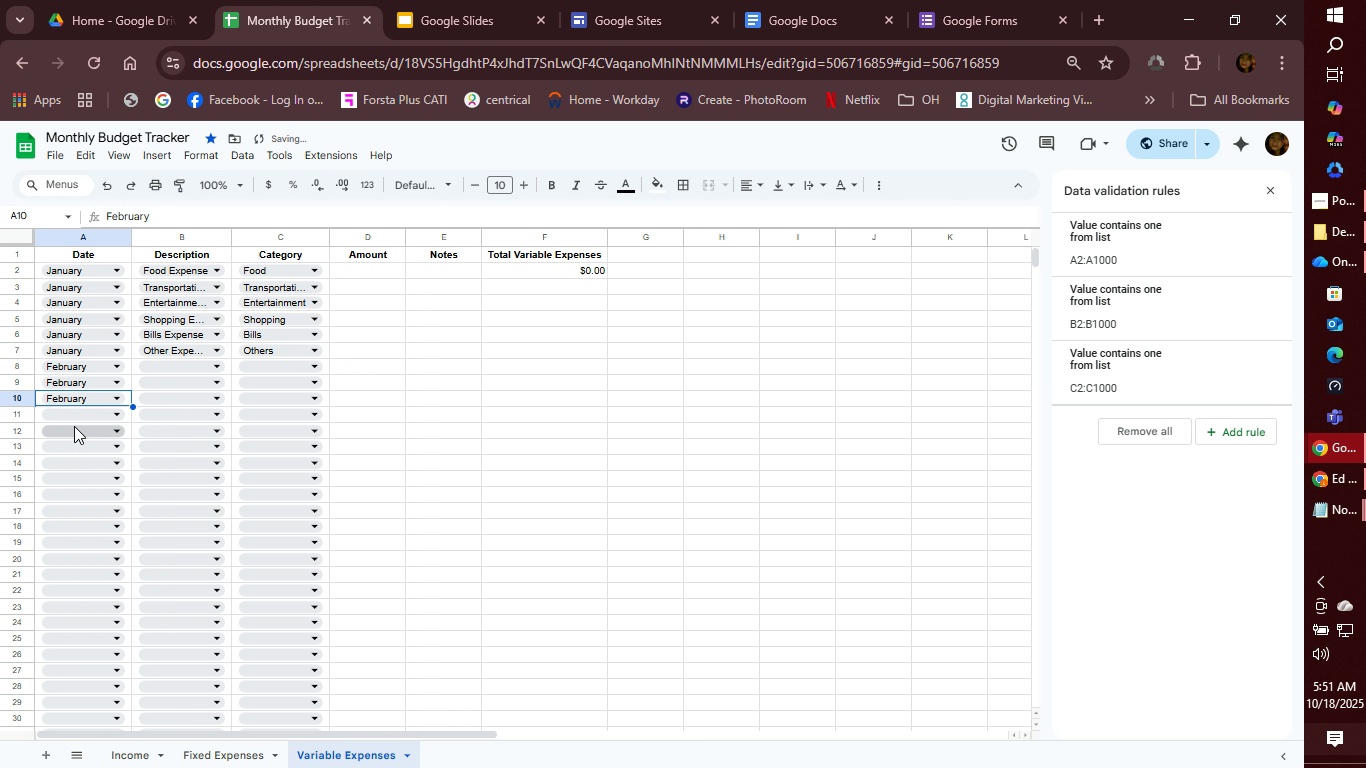 
left_click([82, 417])
 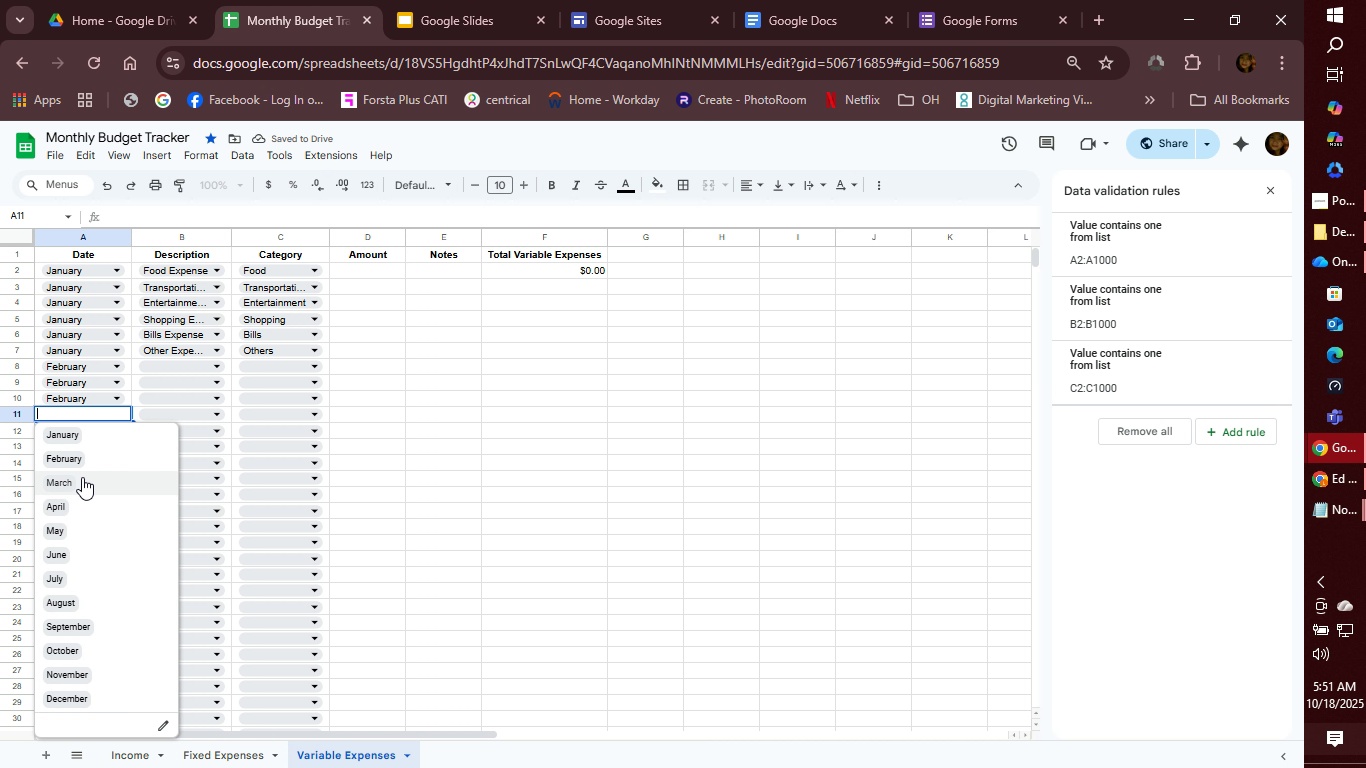 
left_click([86, 459])
 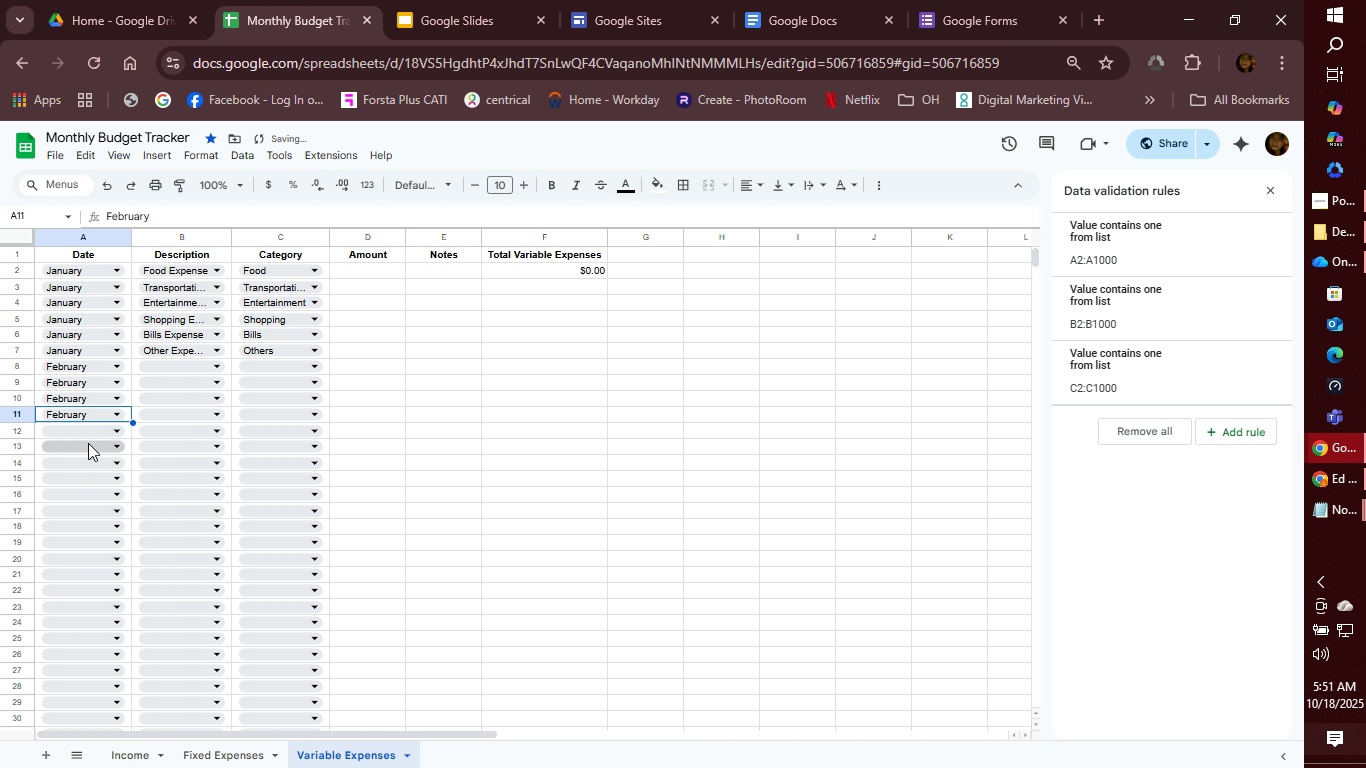 
mouse_move([92, 422])
 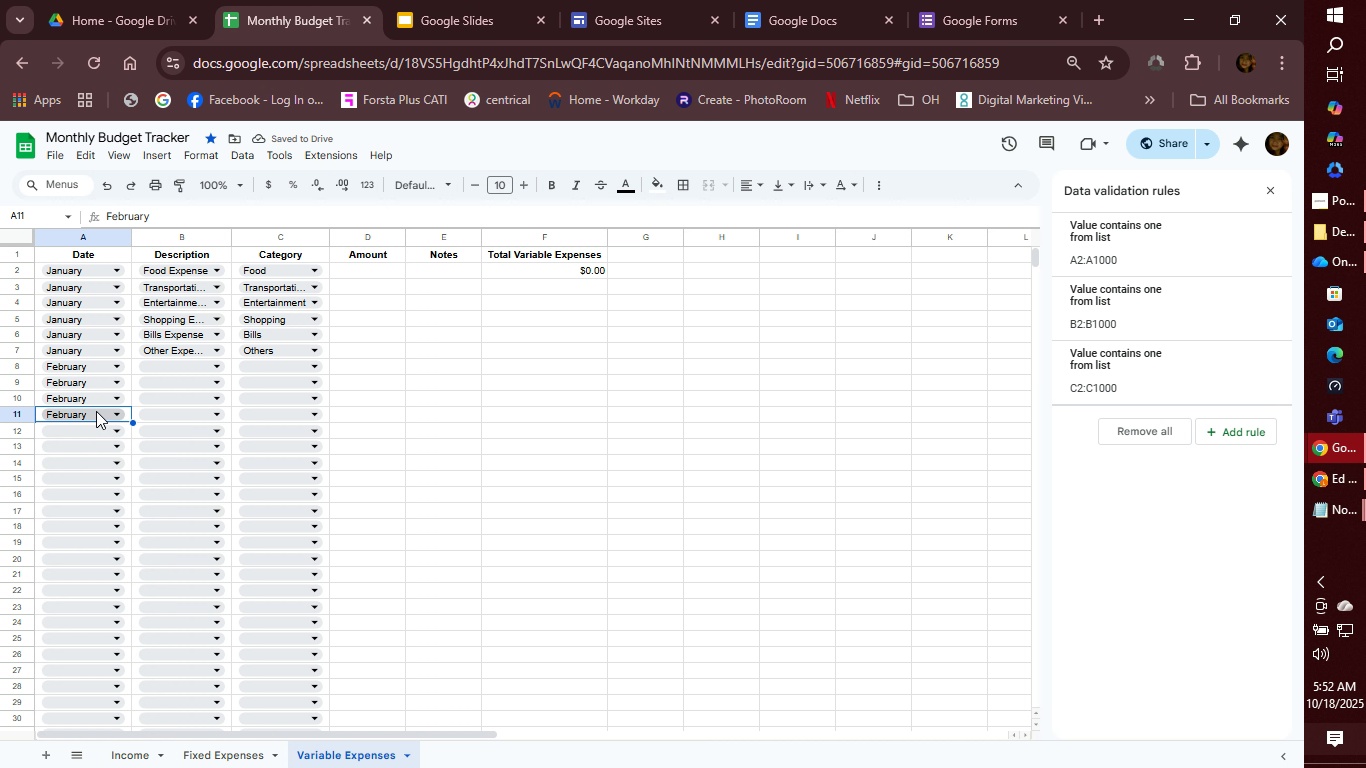 
left_click([87, 437])
 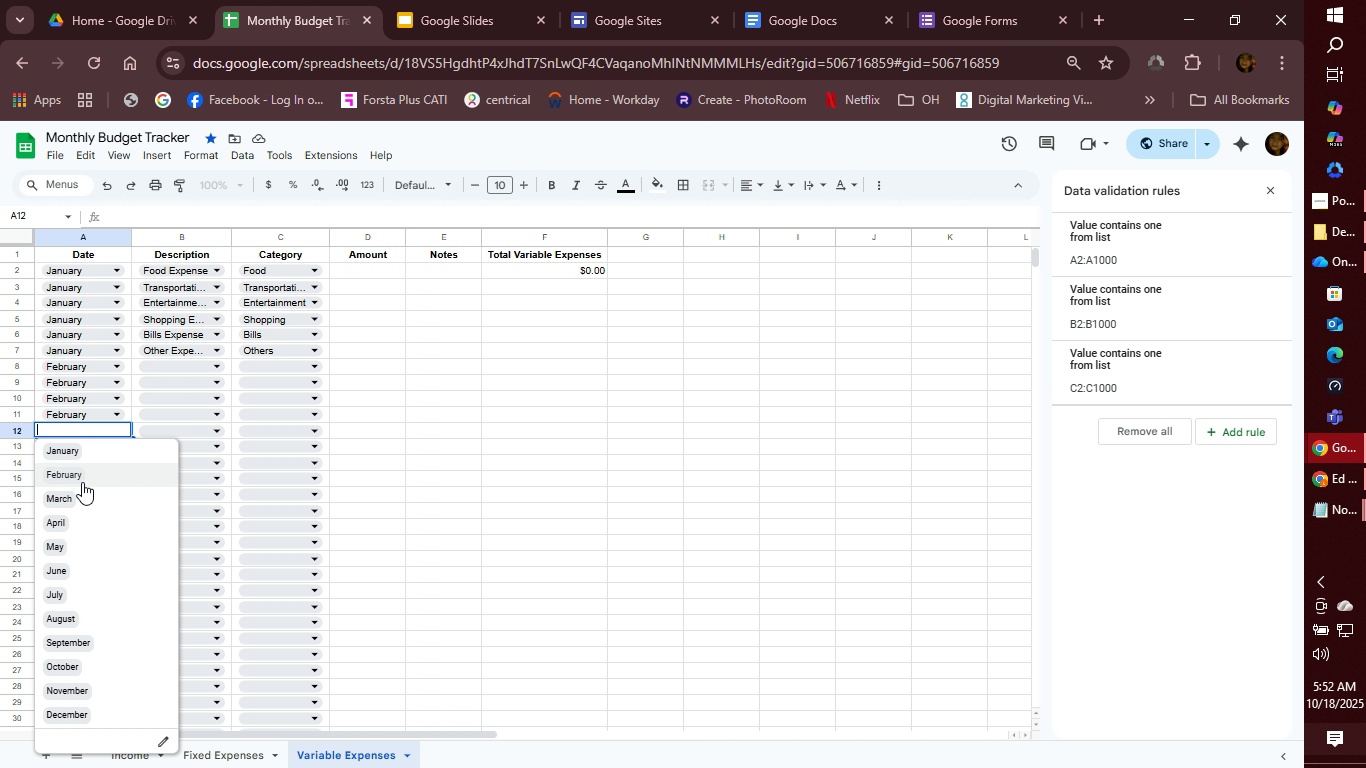 
left_click([82, 482])
 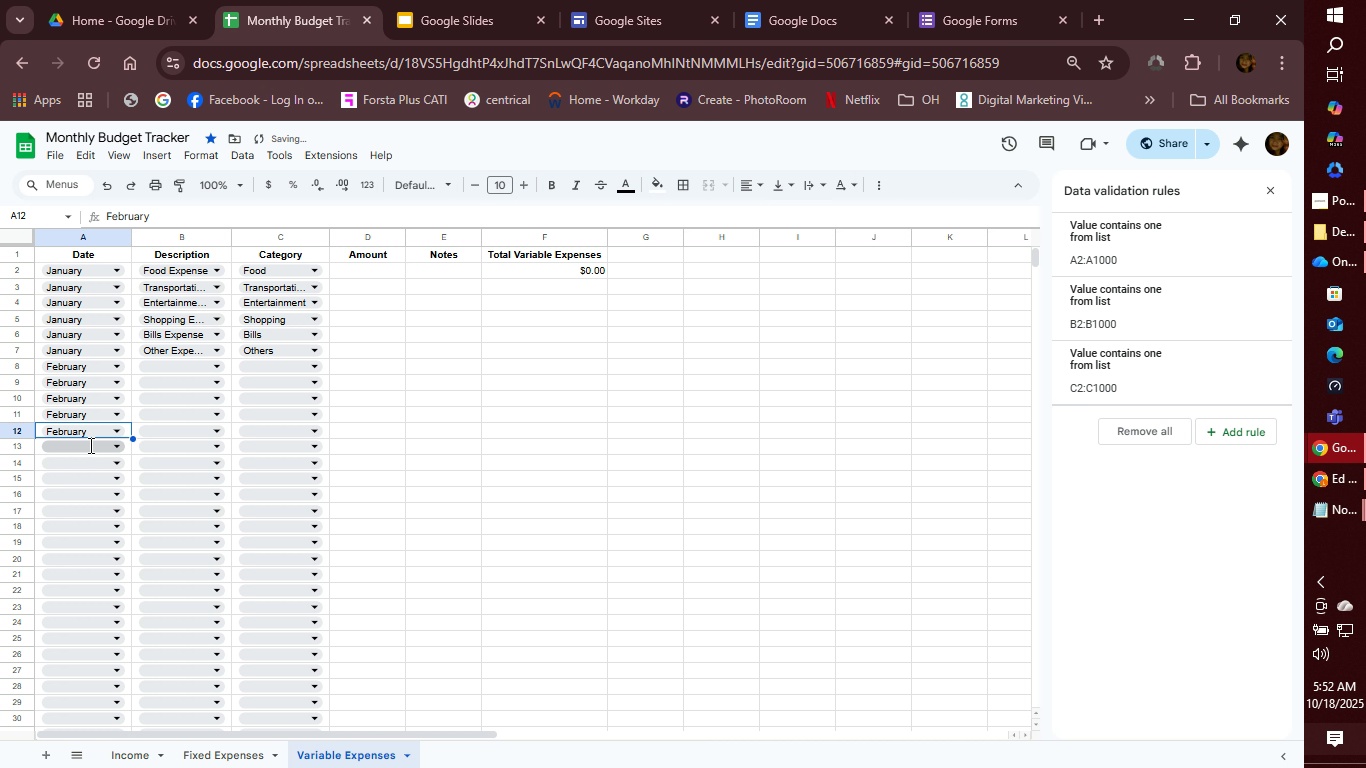 
left_click([89, 445])
 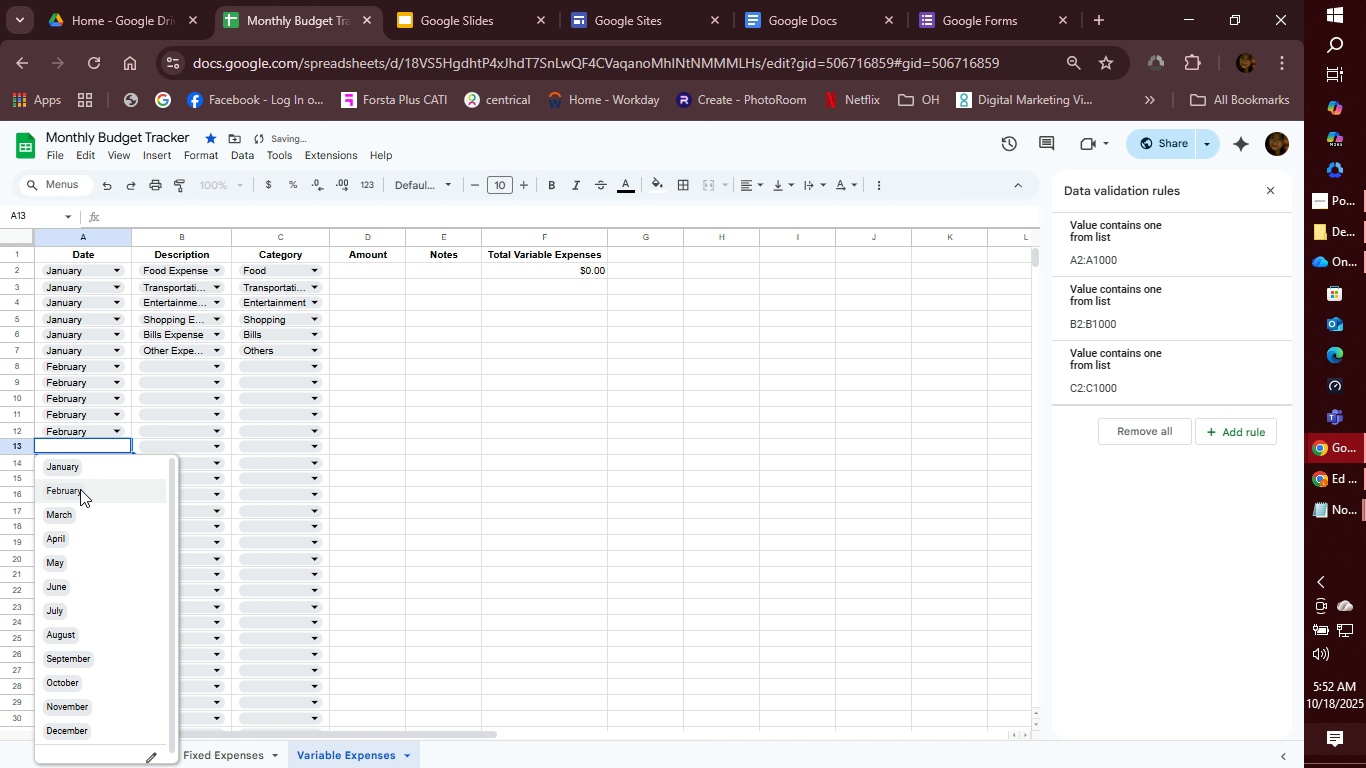 
left_click([80, 489])
 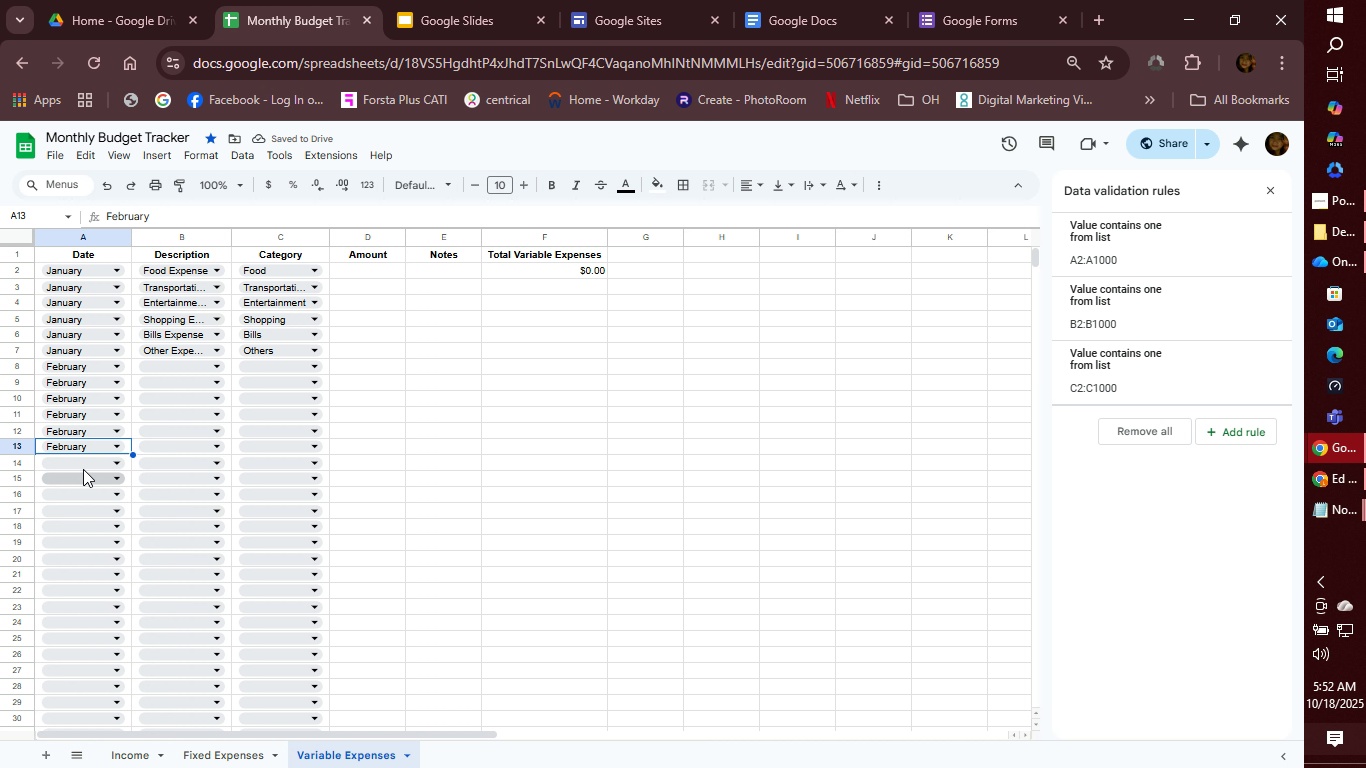 
scroll: coordinate [364, 438], scroll_direction: down, amount: 1.0
 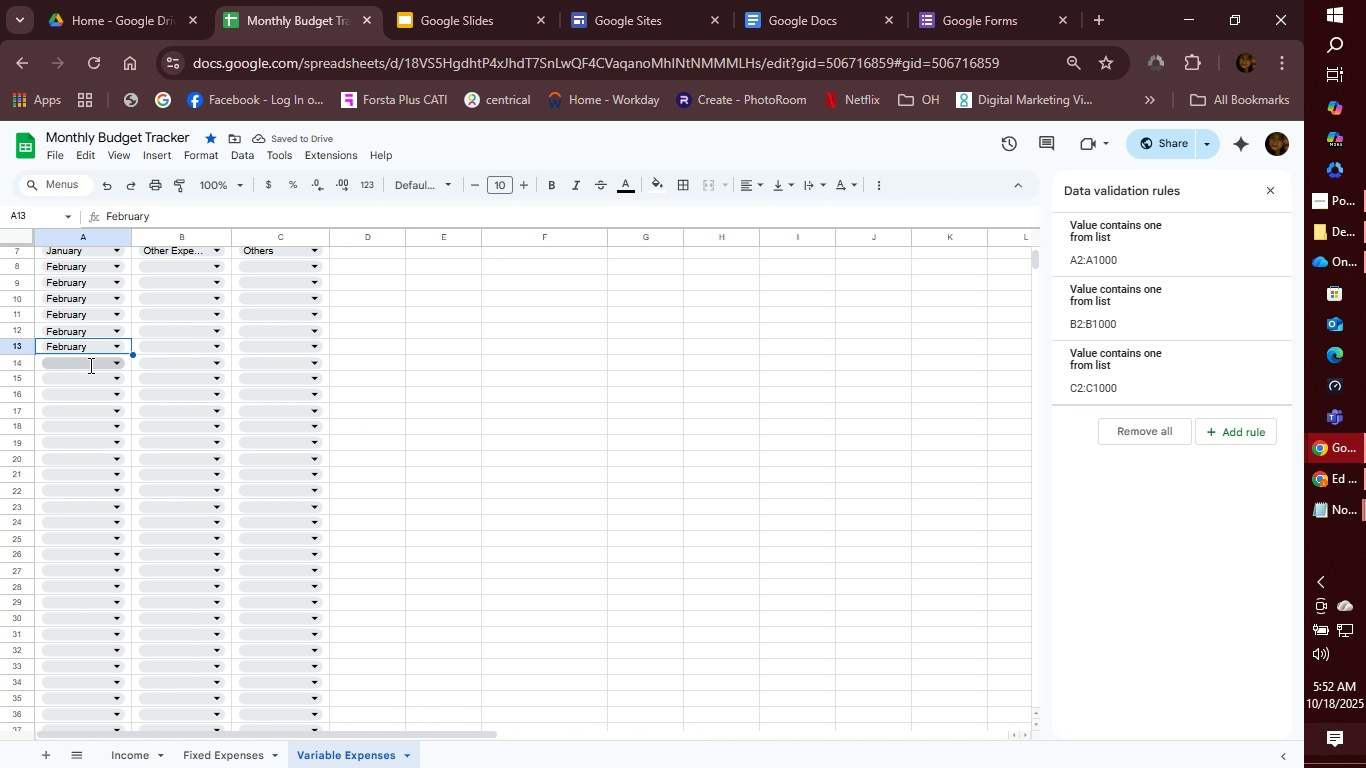 
left_click([89, 365])
 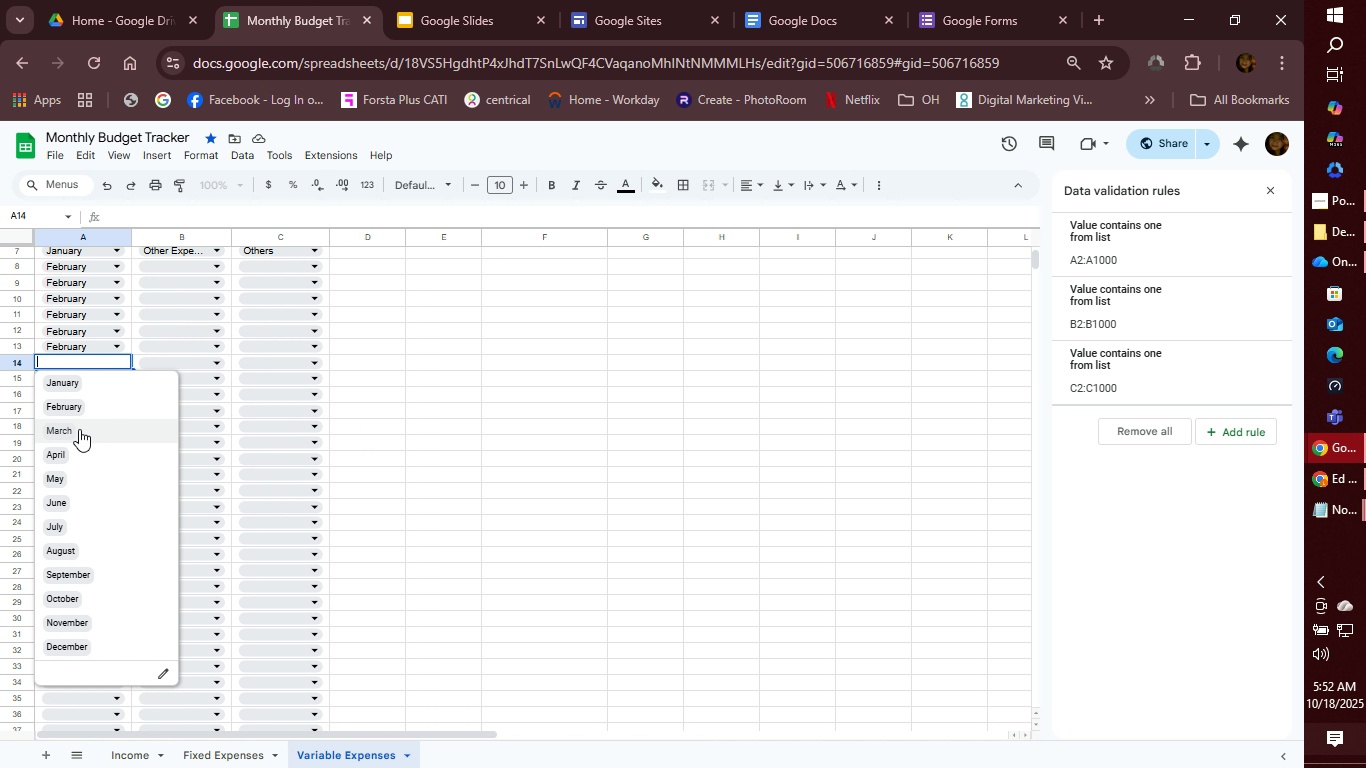 
left_click([79, 429])
 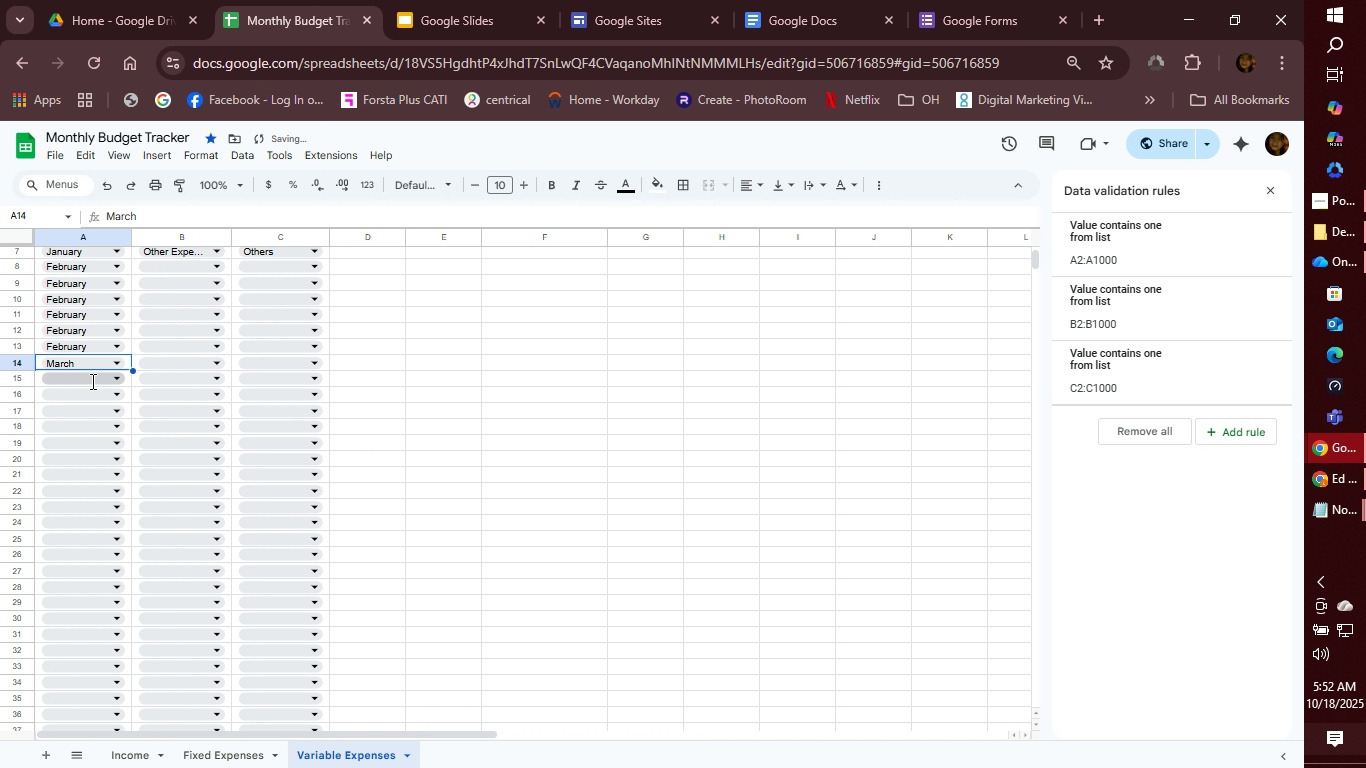 
left_click([91, 381])
 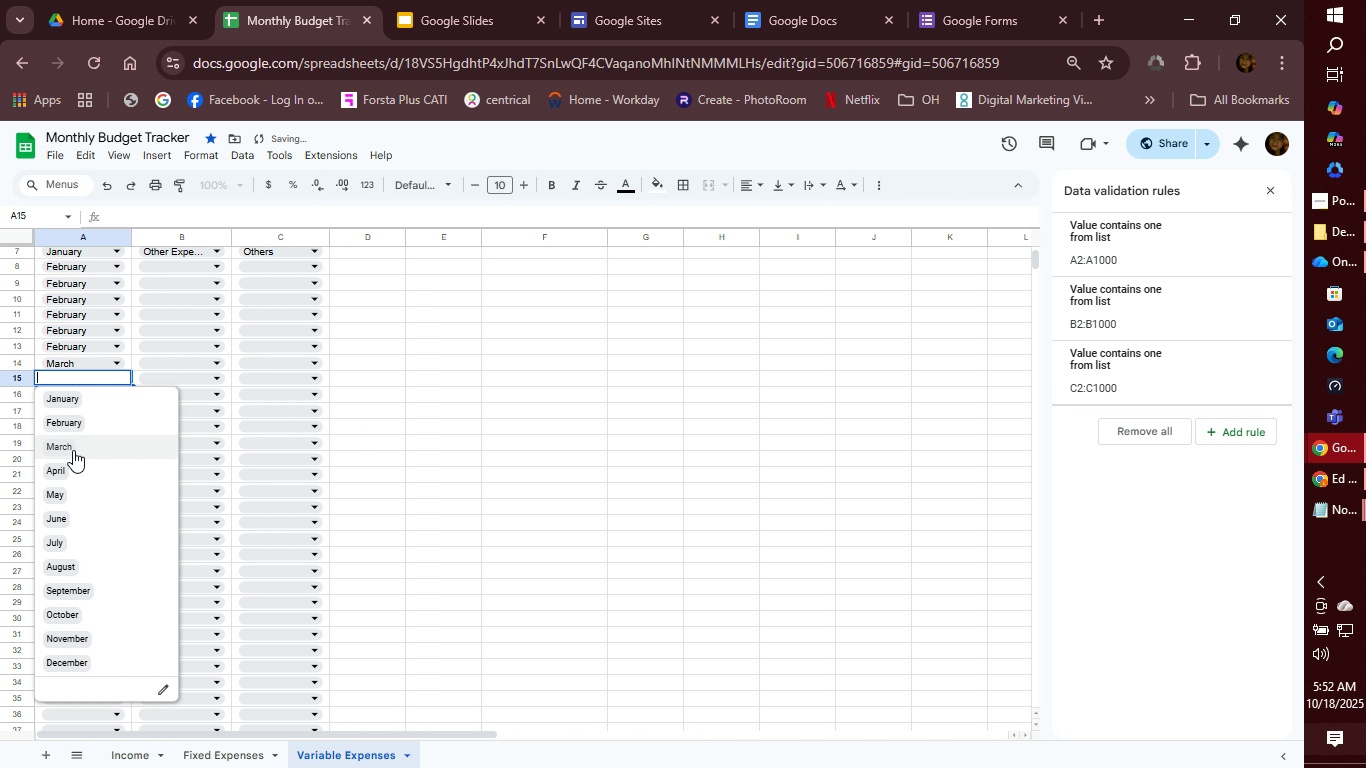 
left_click([73, 450])
 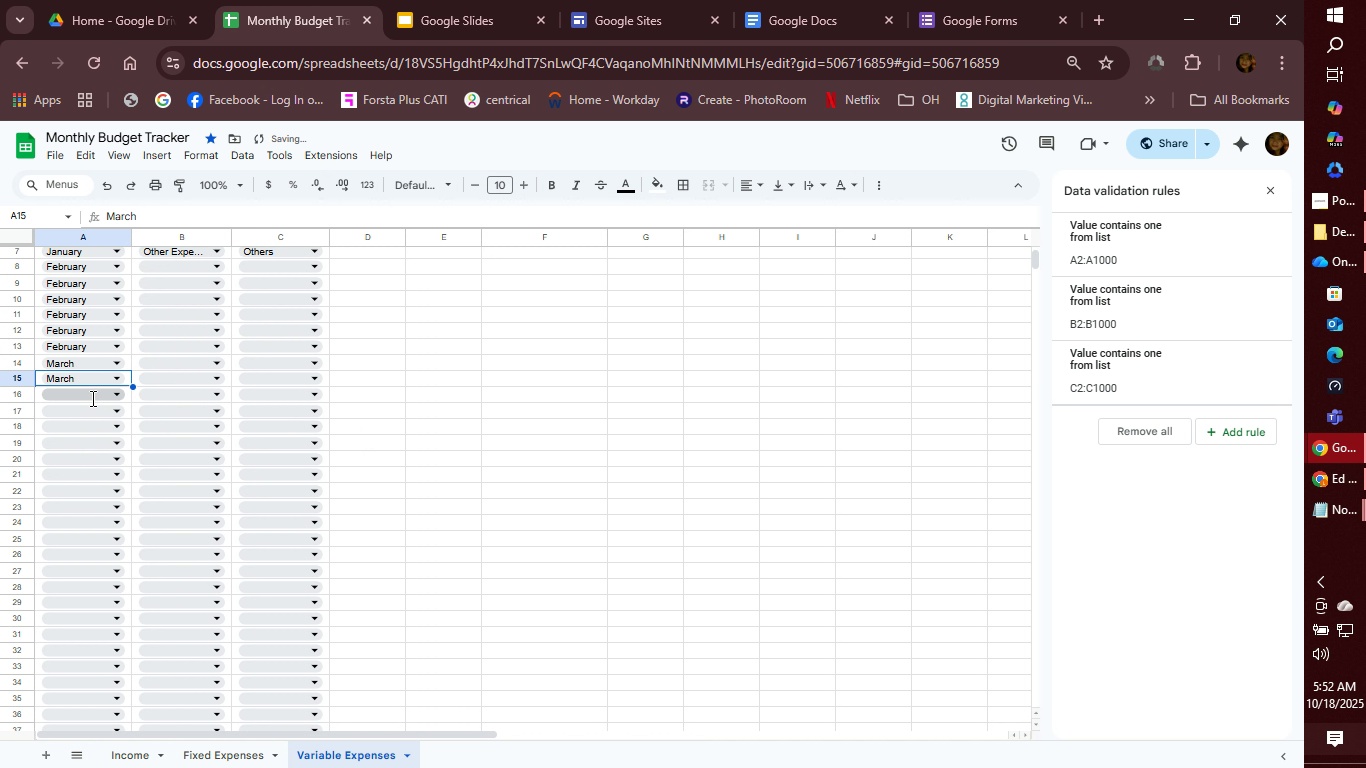 
left_click([91, 398])
 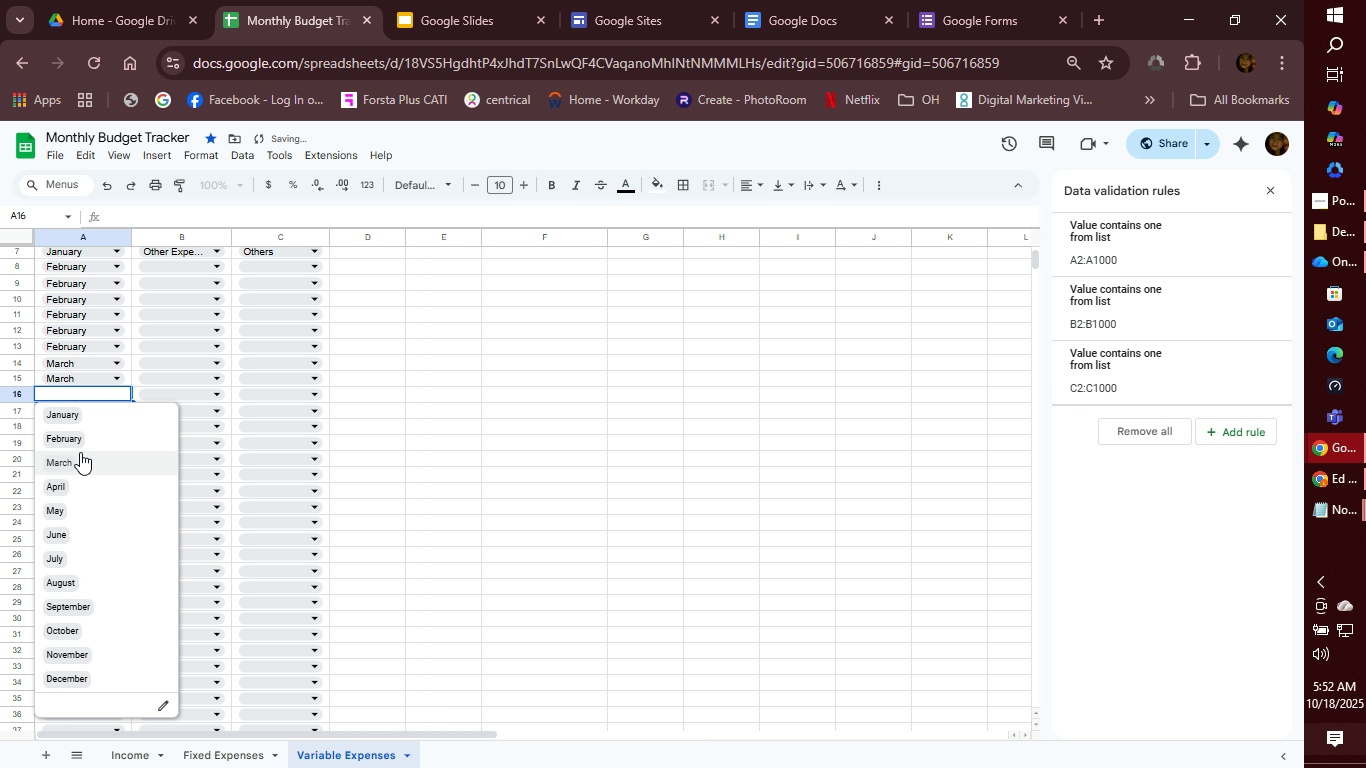 
left_click([80, 457])
 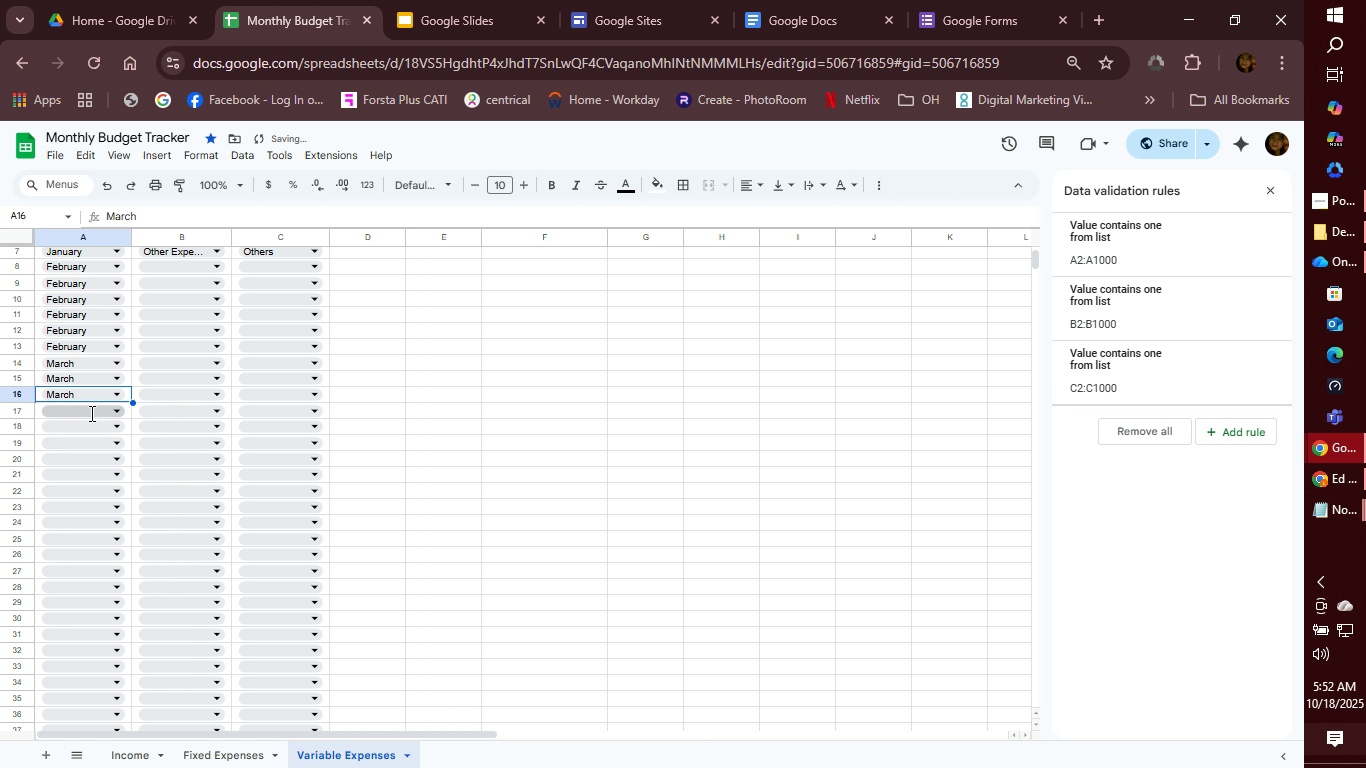 
left_click([90, 413])
 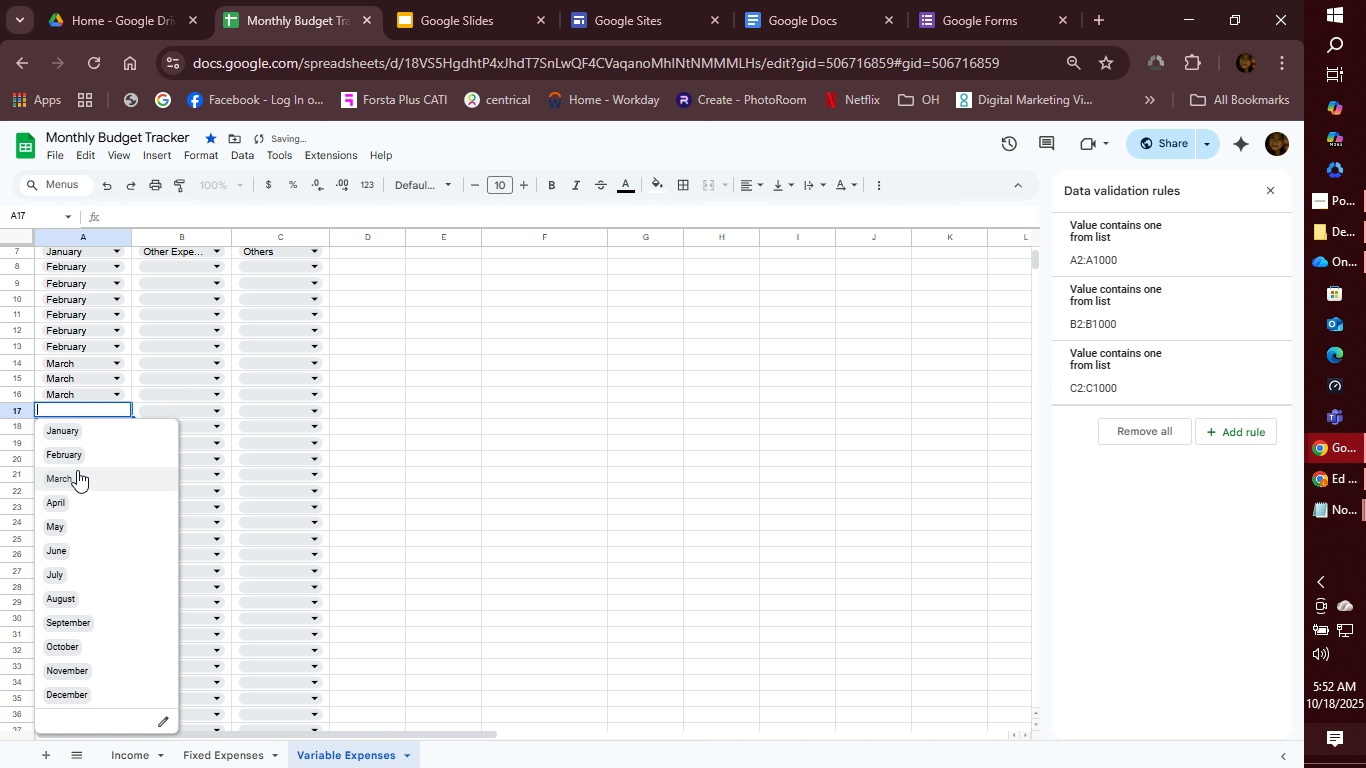 
mouse_move([88, 438])
 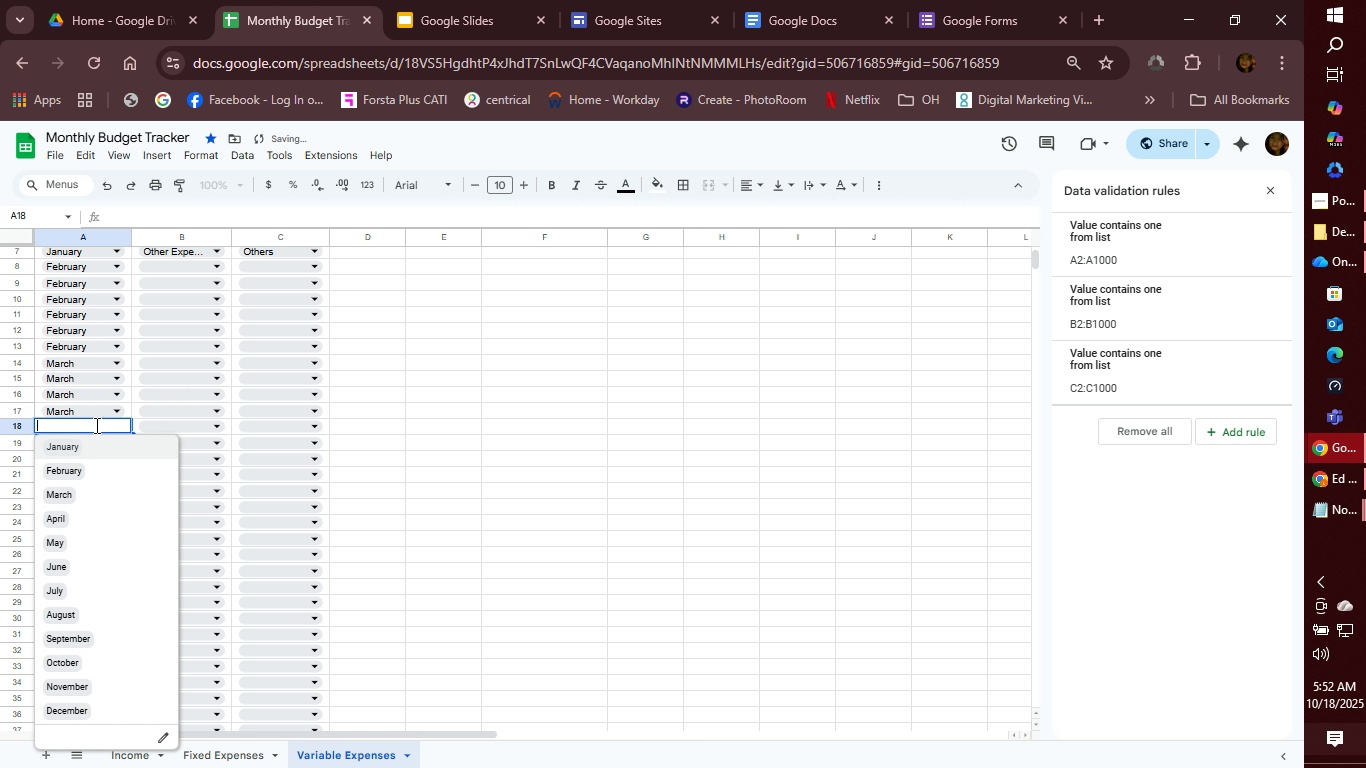 
left_click([95, 424])
 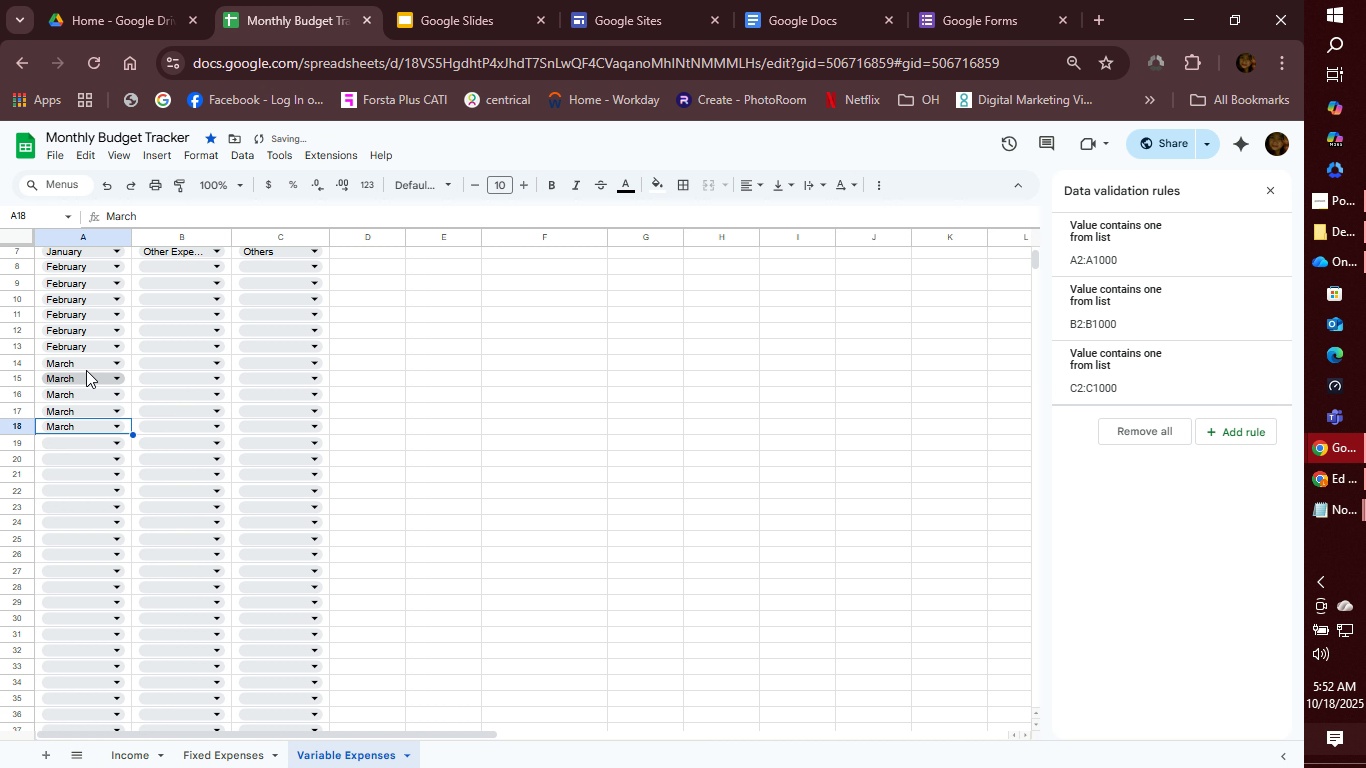 
mouse_move([69, 404])
 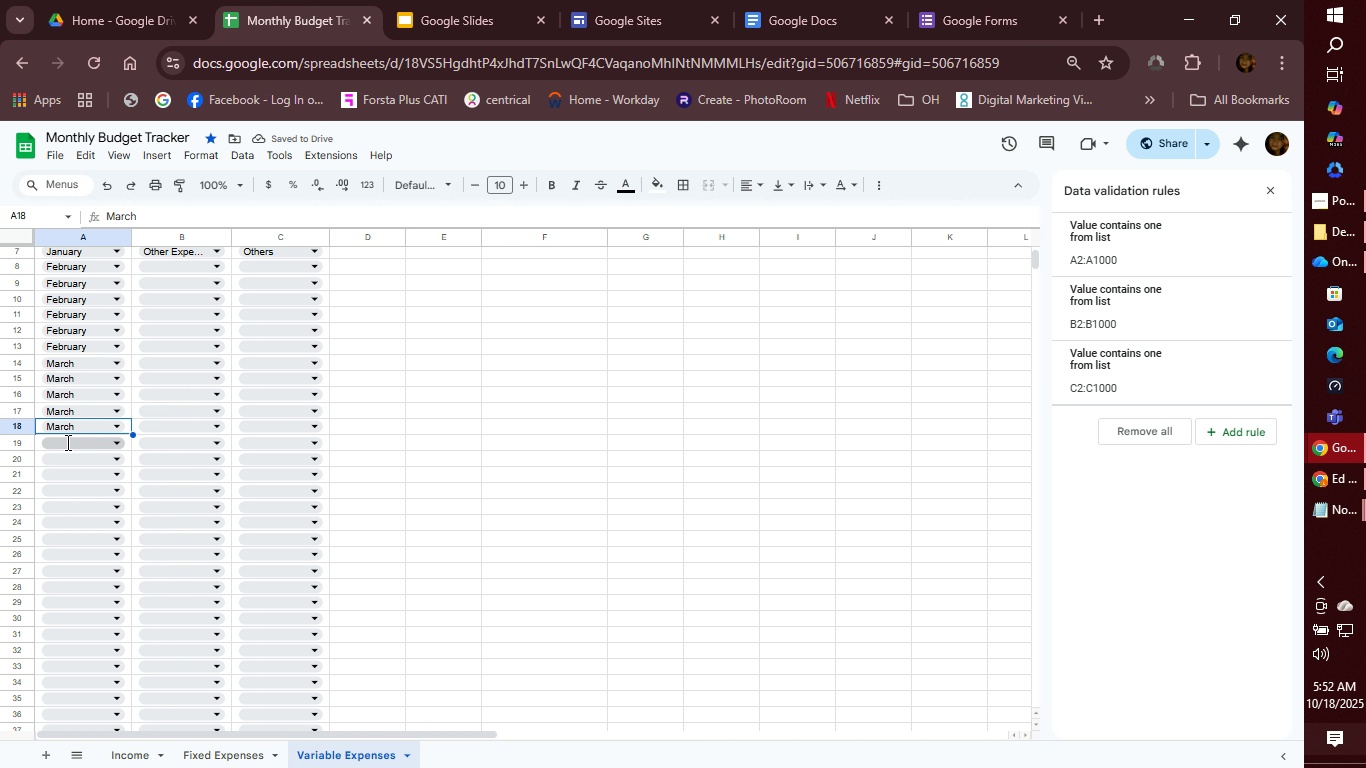 
left_click([66, 442])
 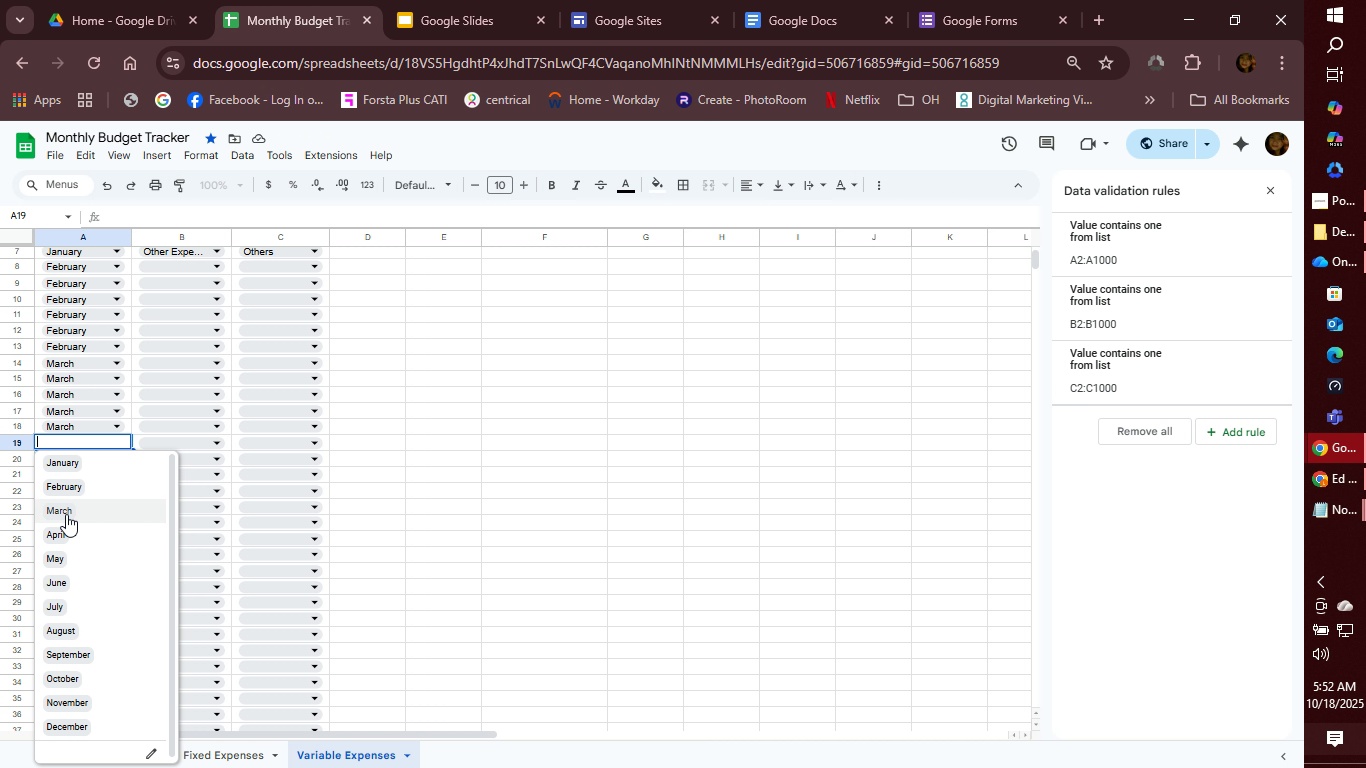 
left_click([66, 514])
 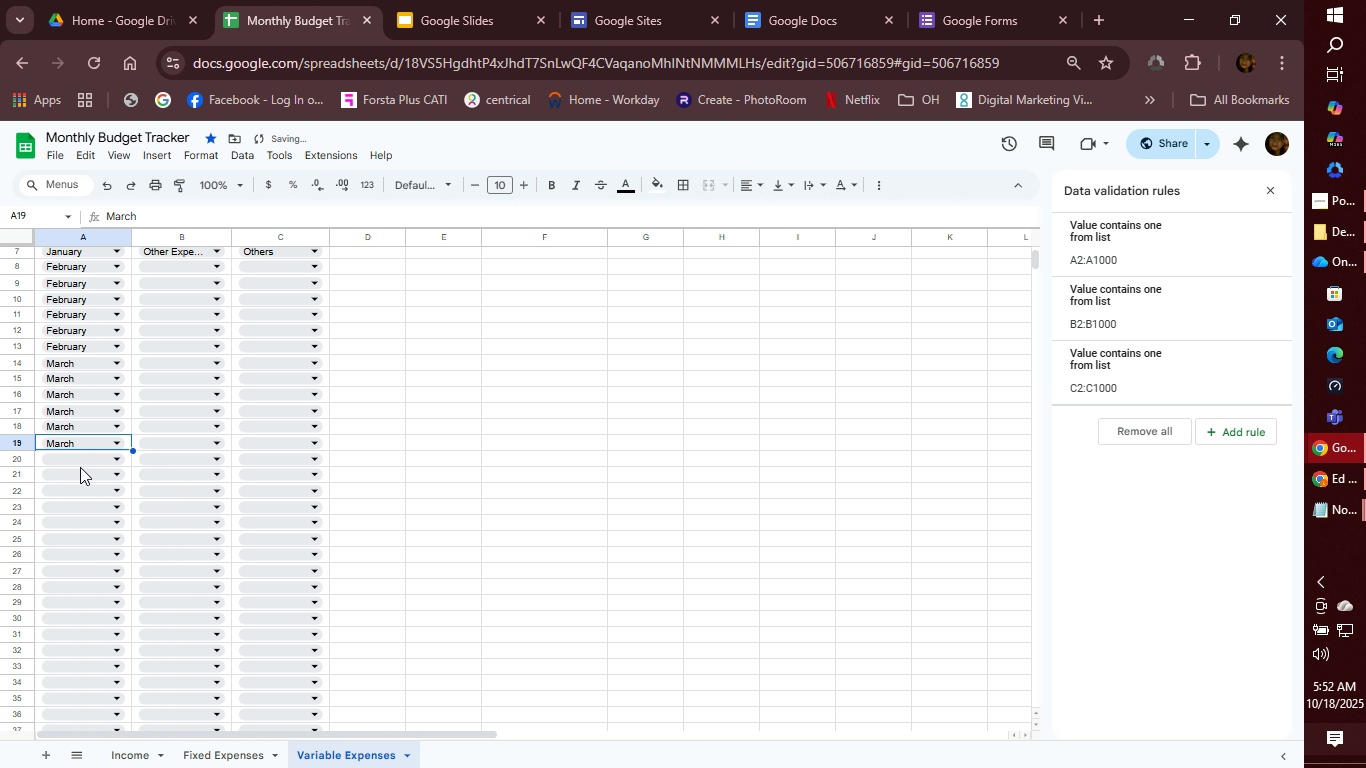 
scroll: coordinate [80, 465], scroll_direction: down, amount: 1.0
 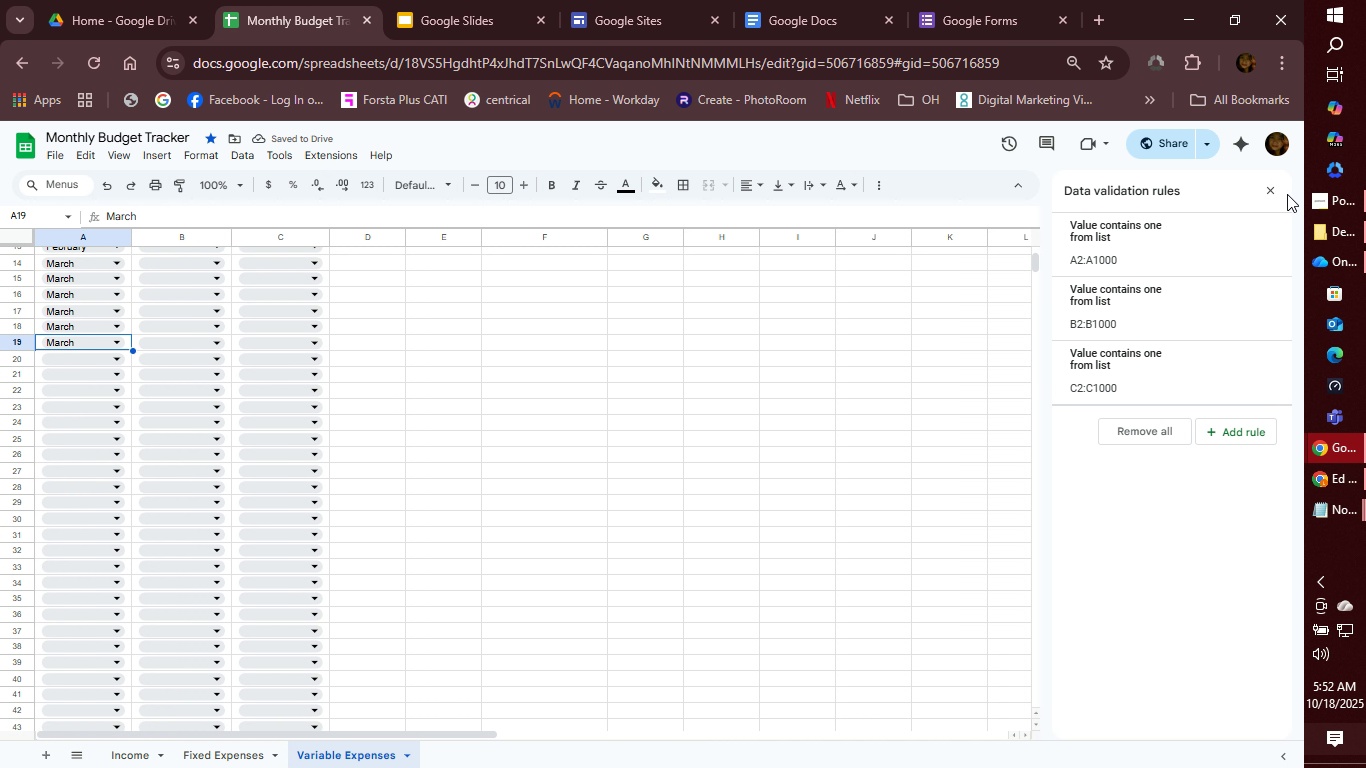 
left_click([1271, 191])
 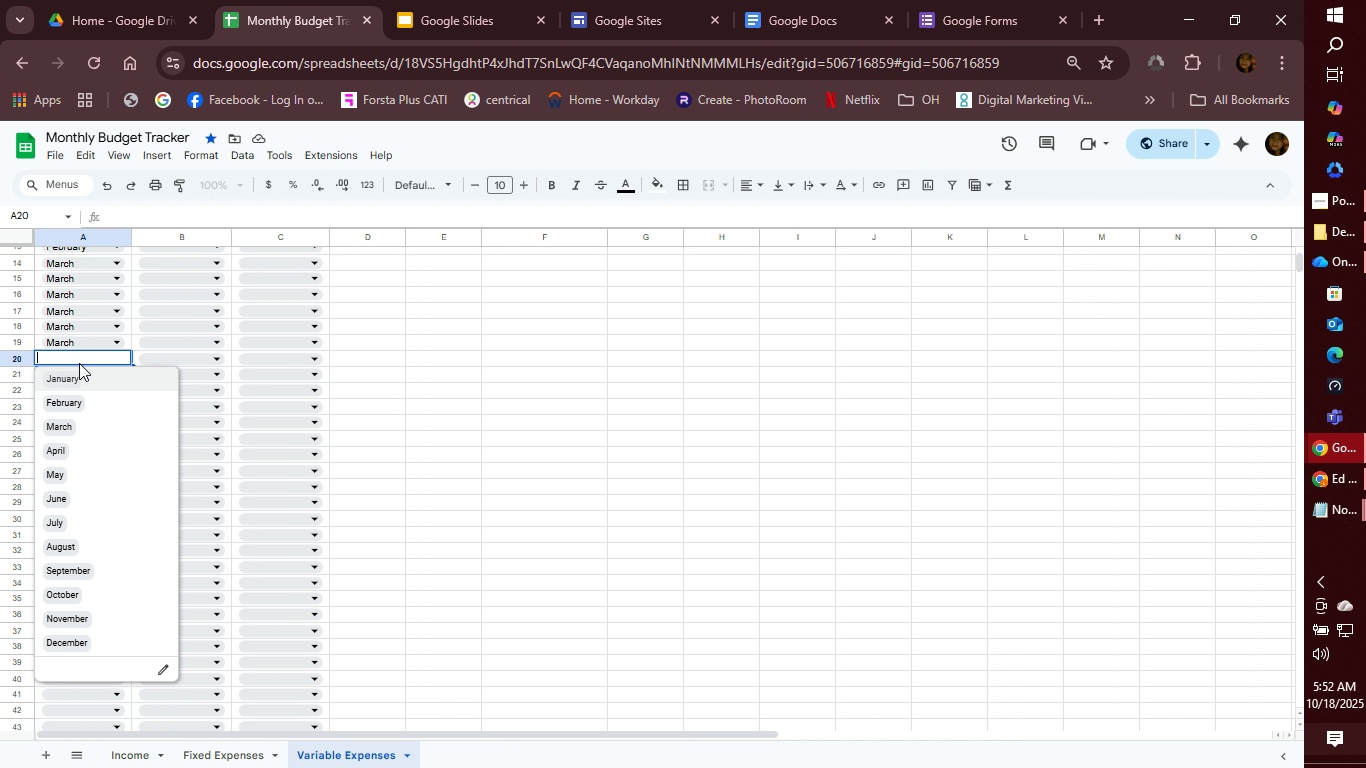 
left_click([79, 363])
 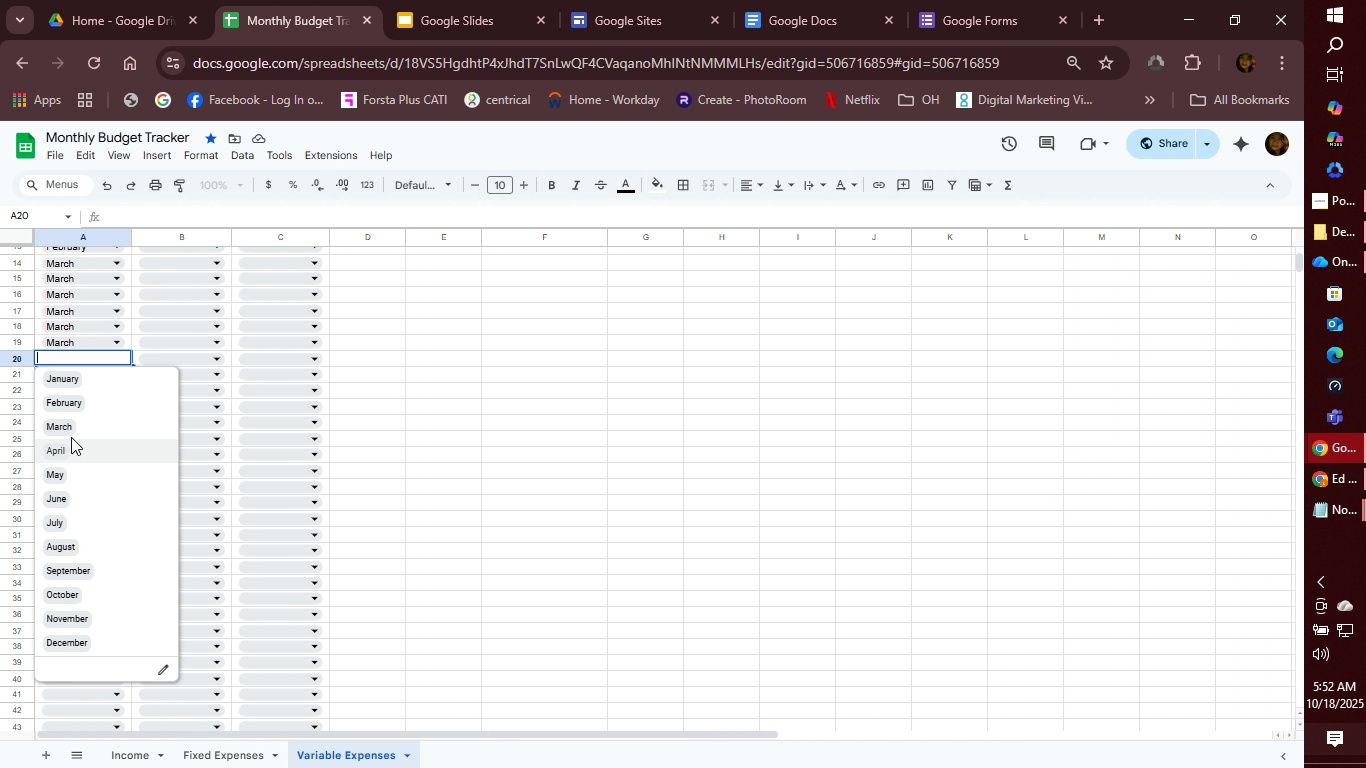 
left_click([69, 450])
 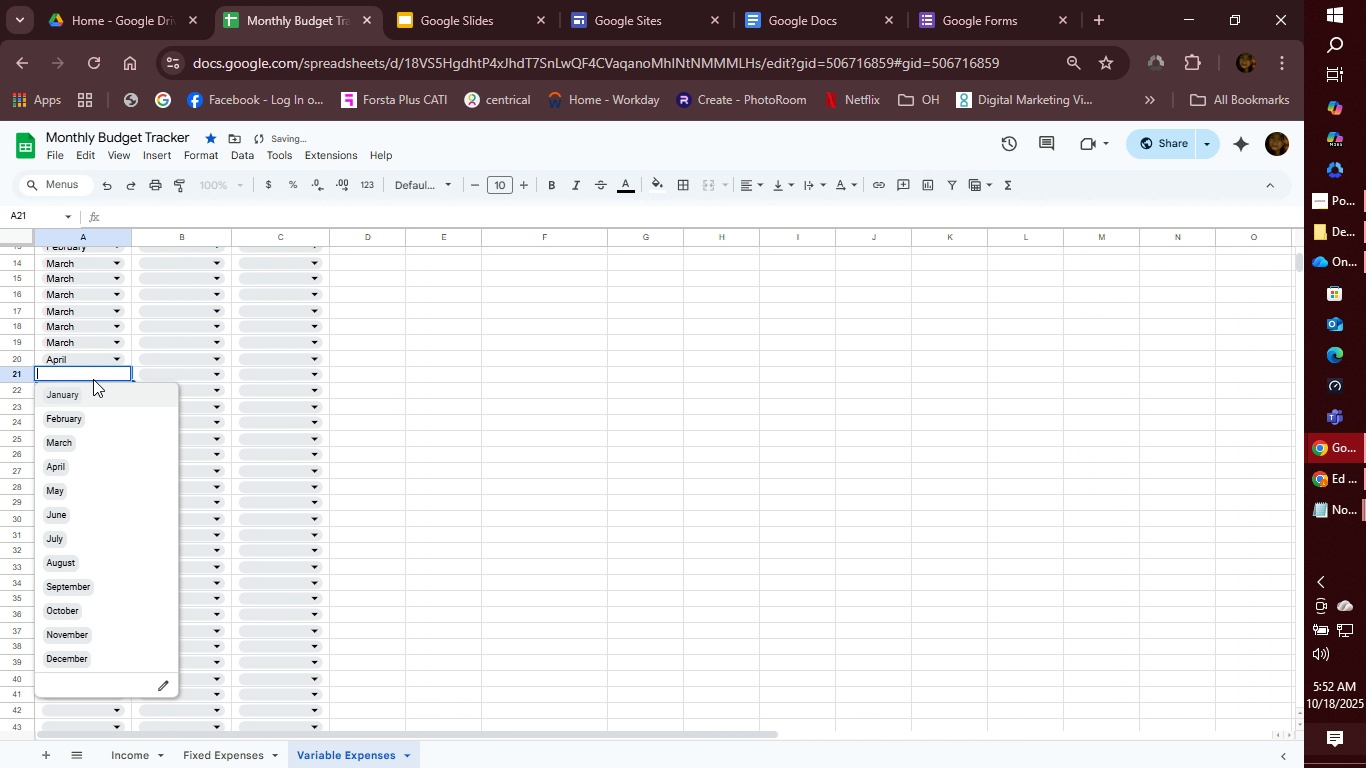 
left_click([93, 379])
 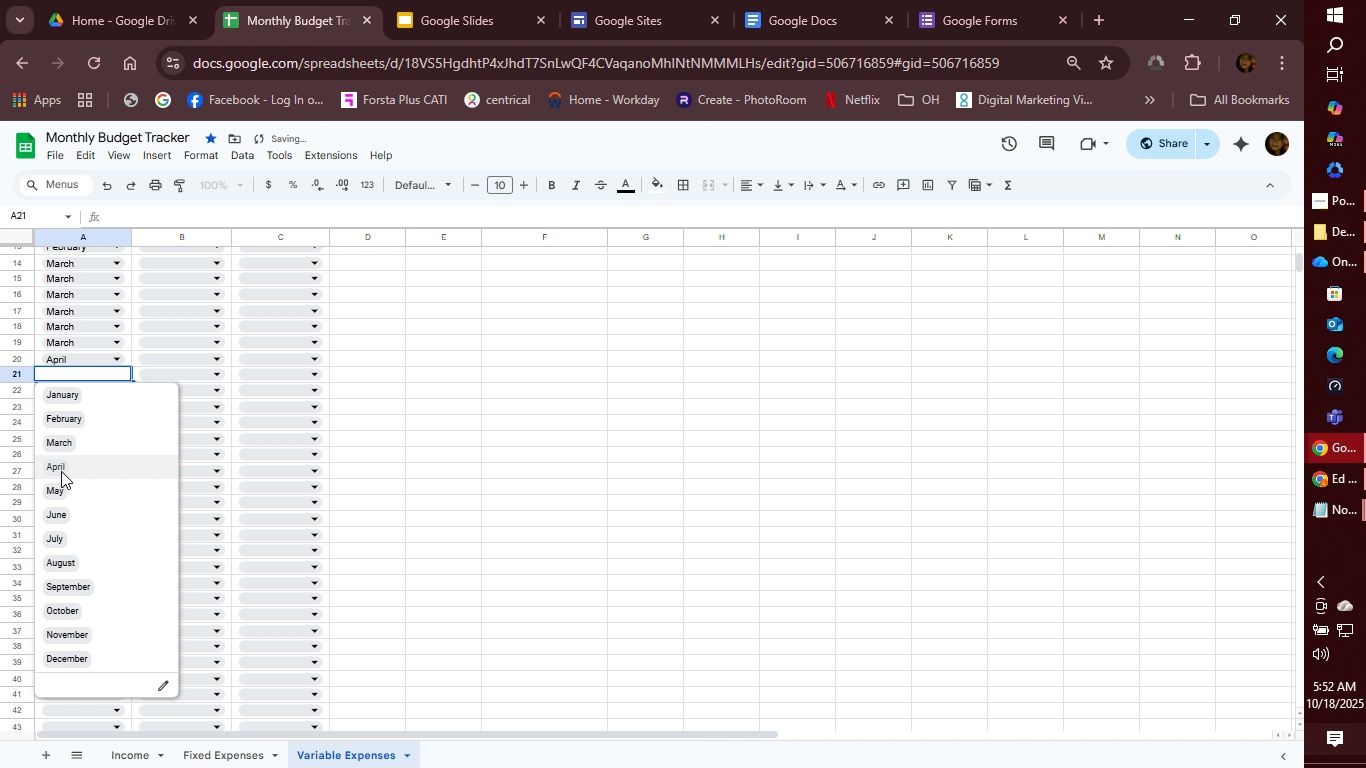 
left_click([61, 471])
 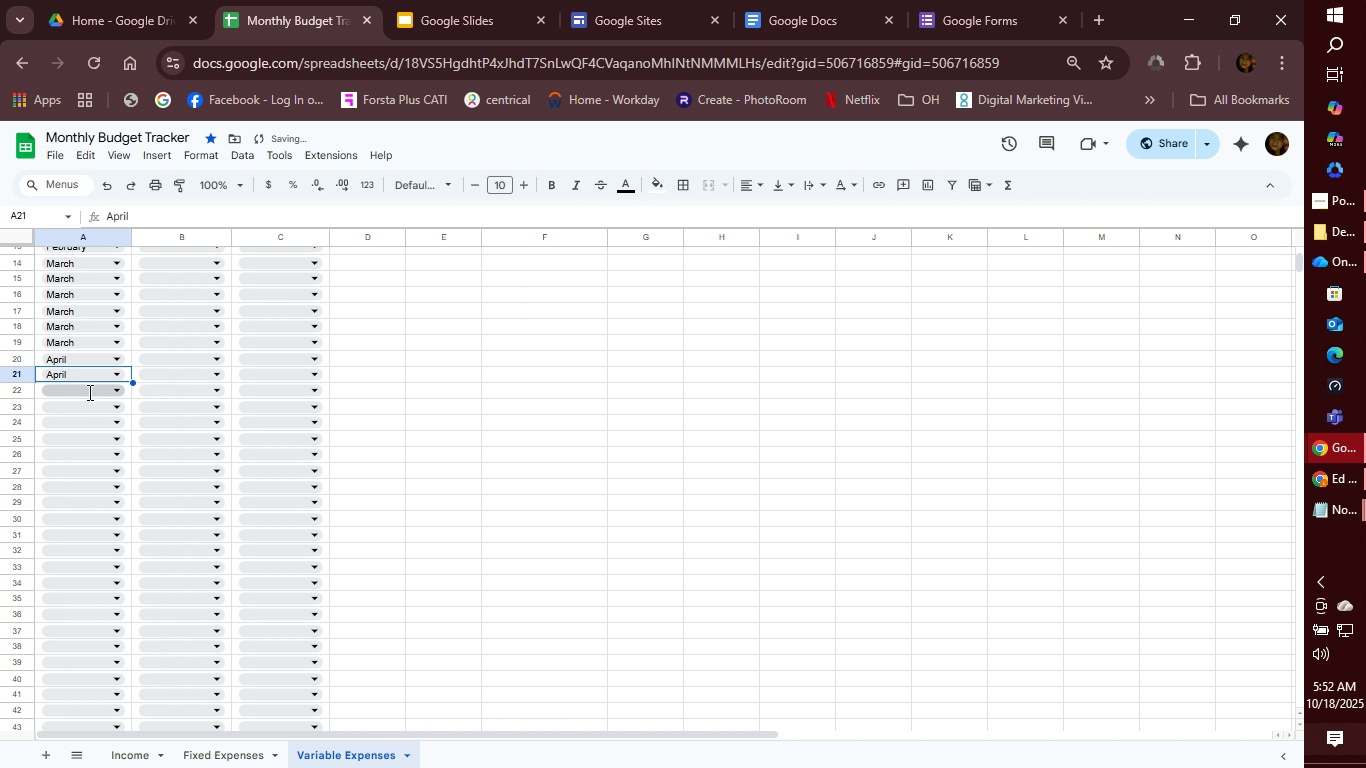 
left_click([88, 392])
 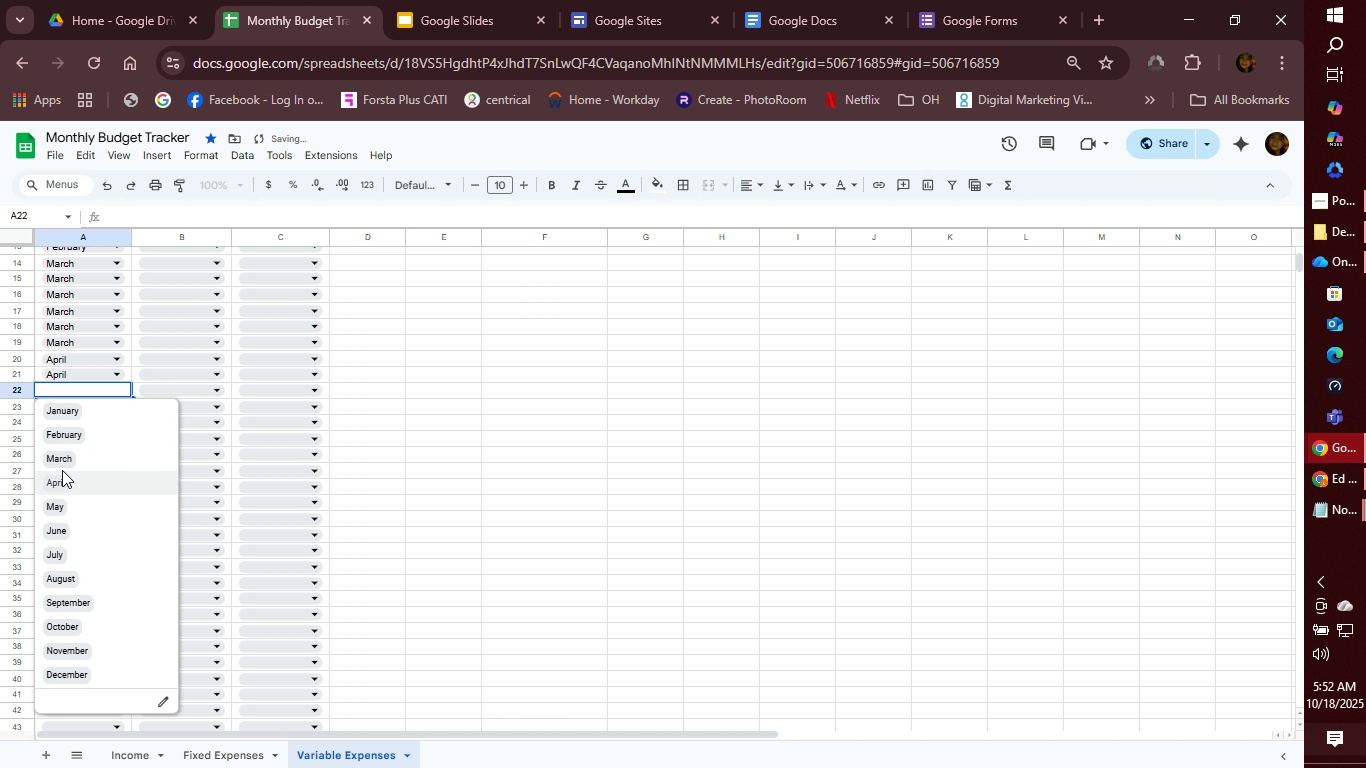 
left_click([61, 481])
 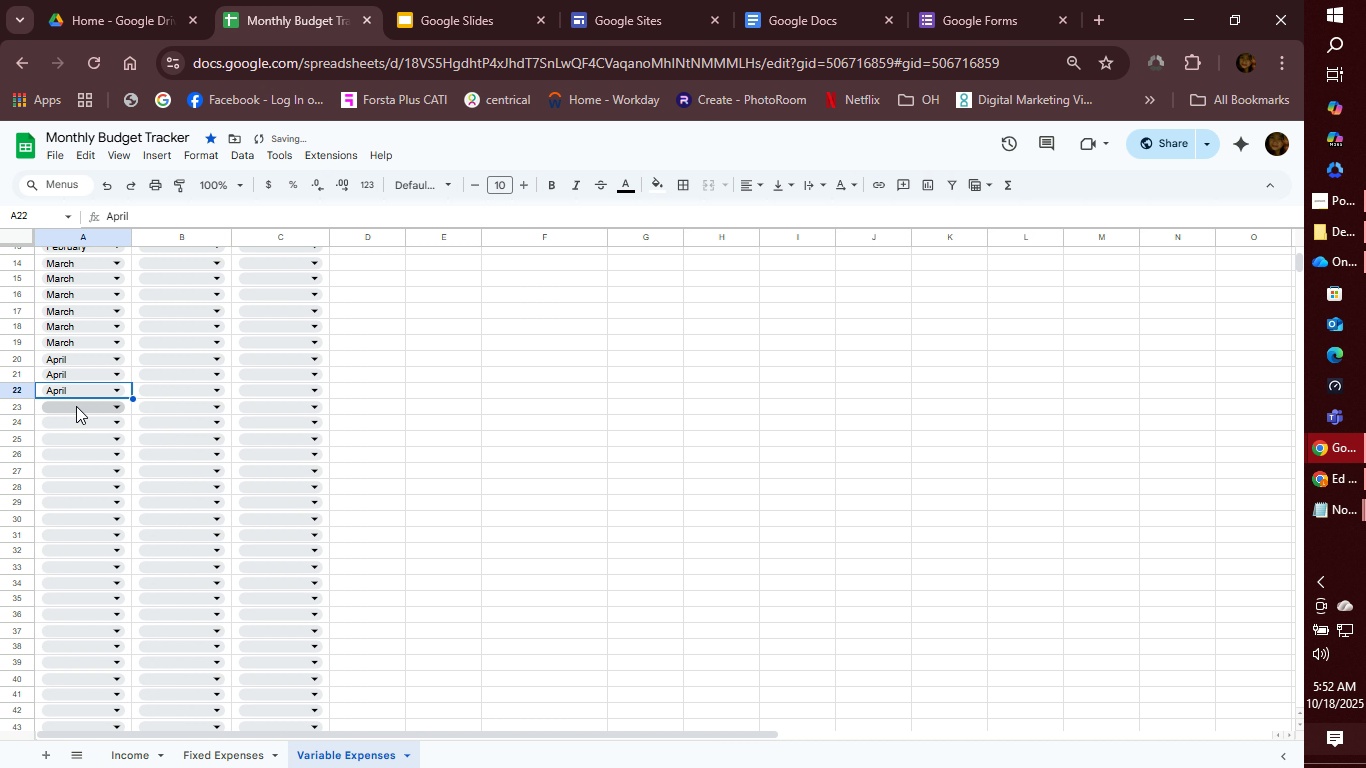 
double_click([76, 406])
 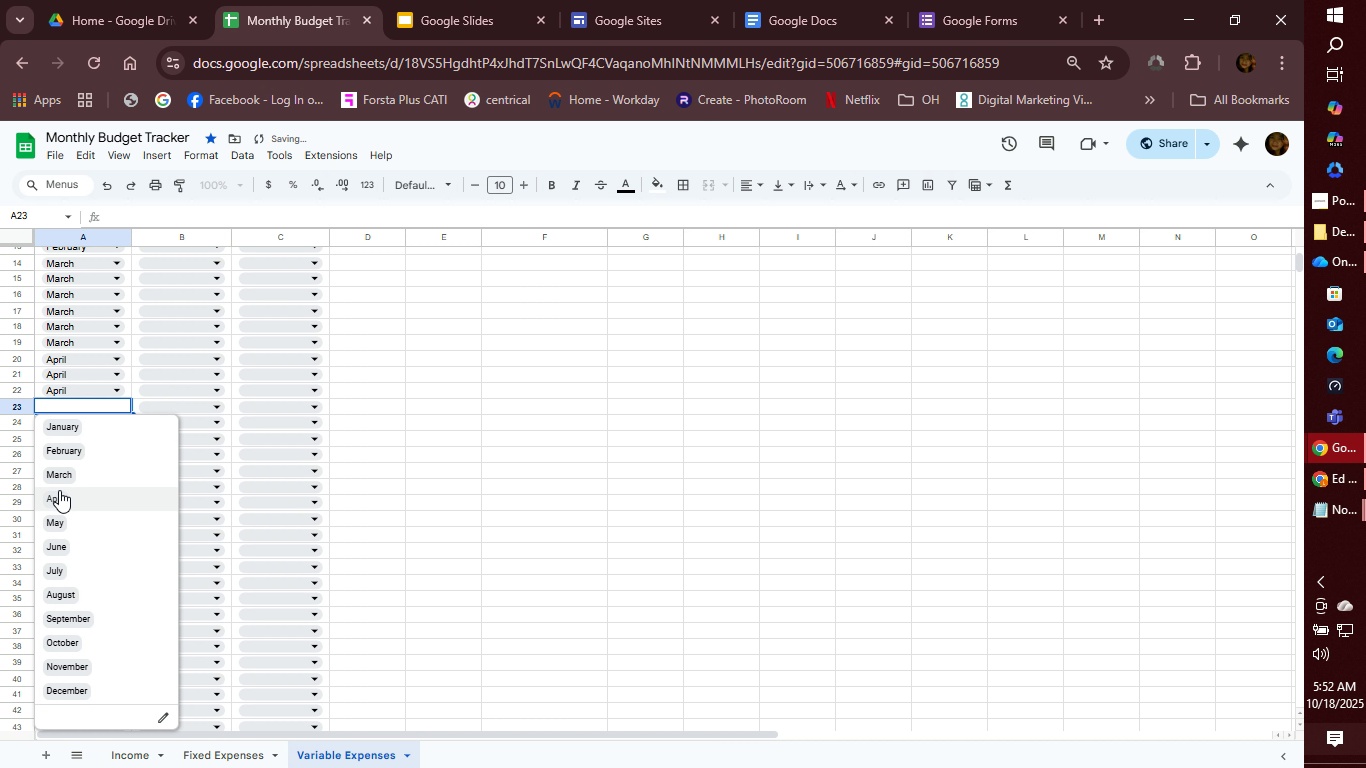 
left_click([59, 489])
 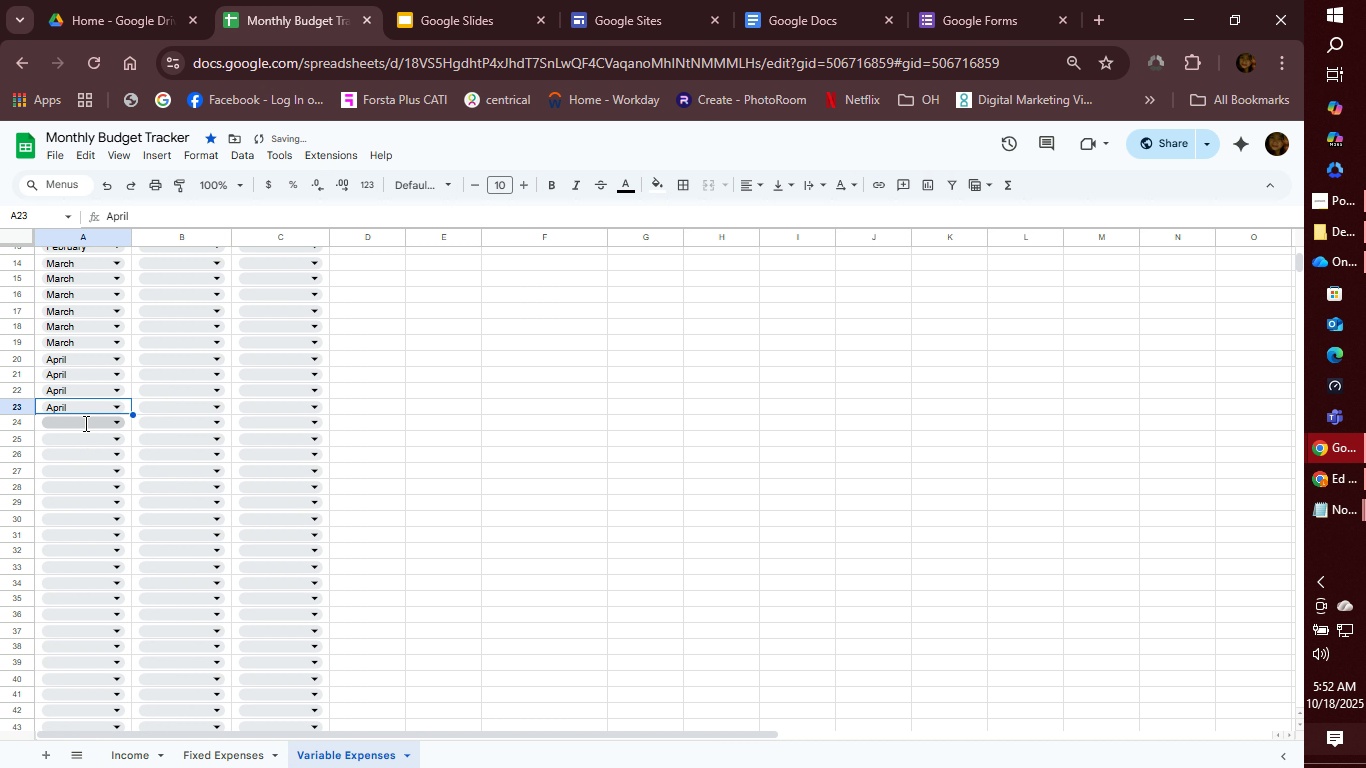 
left_click([84, 423])
 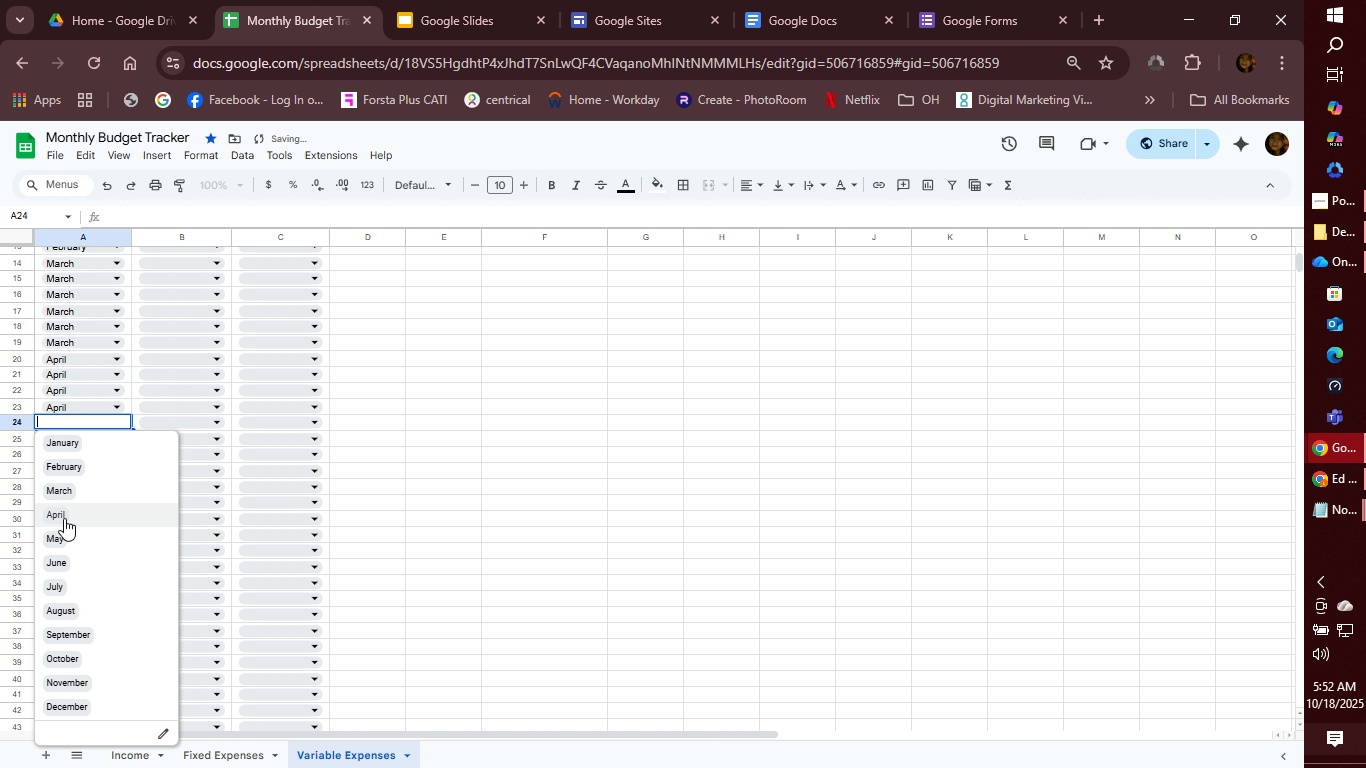 
left_click([64, 517])
 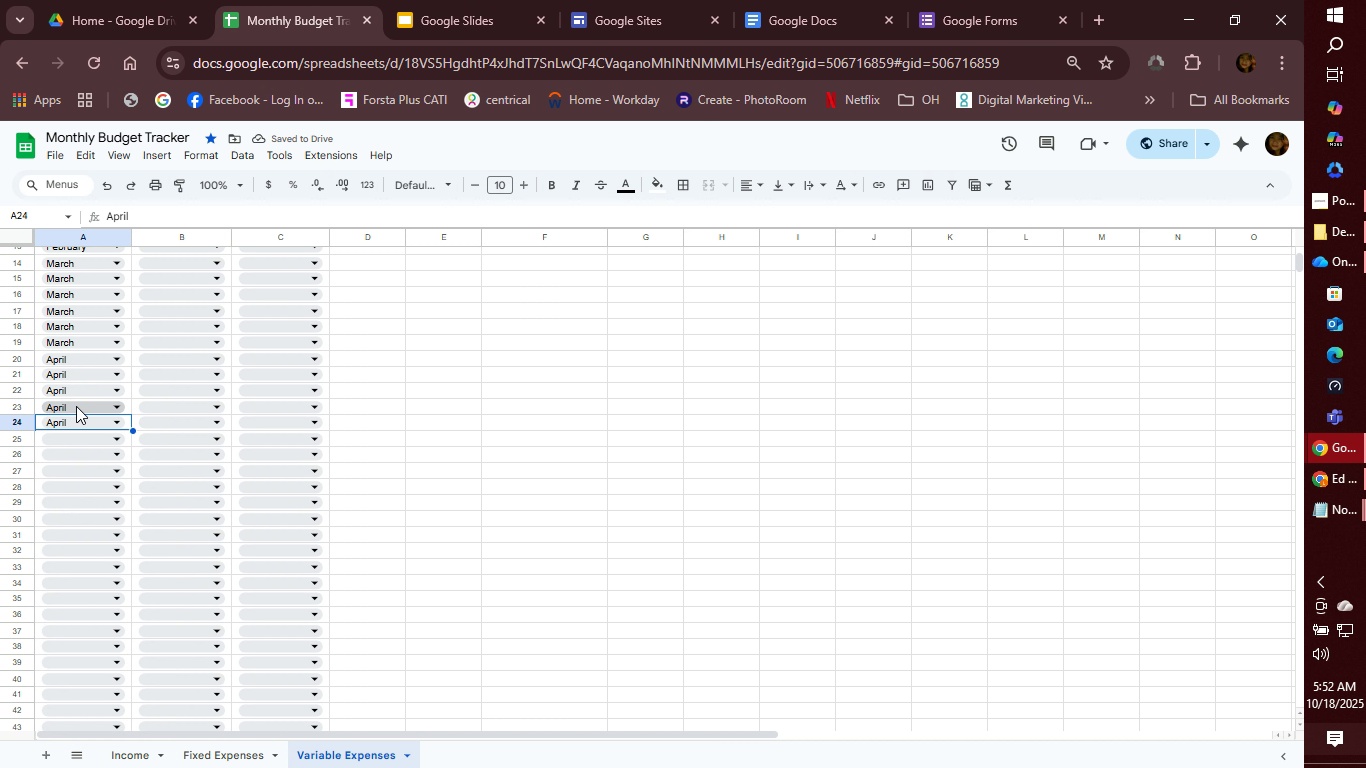 
left_click([81, 438])
 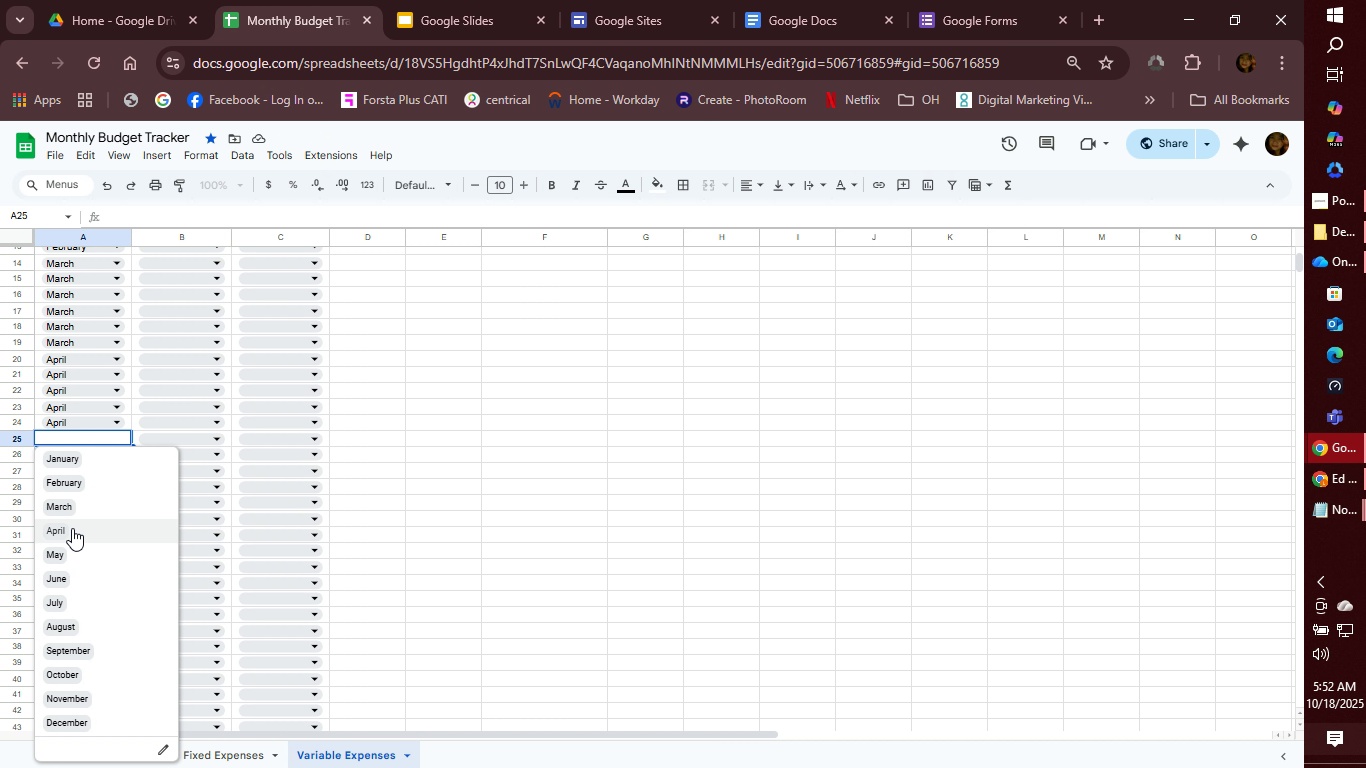 
left_click([72, 528])
 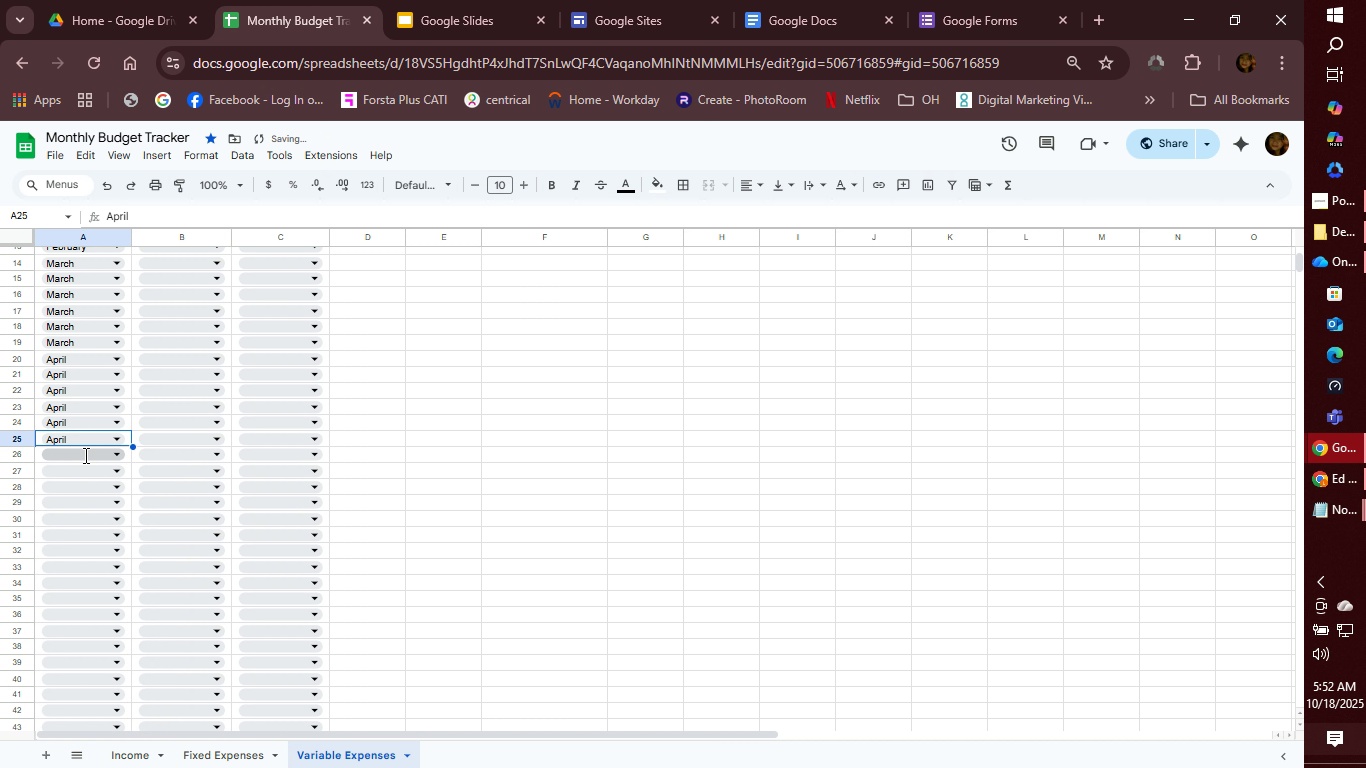 
left_click([84, 455])
 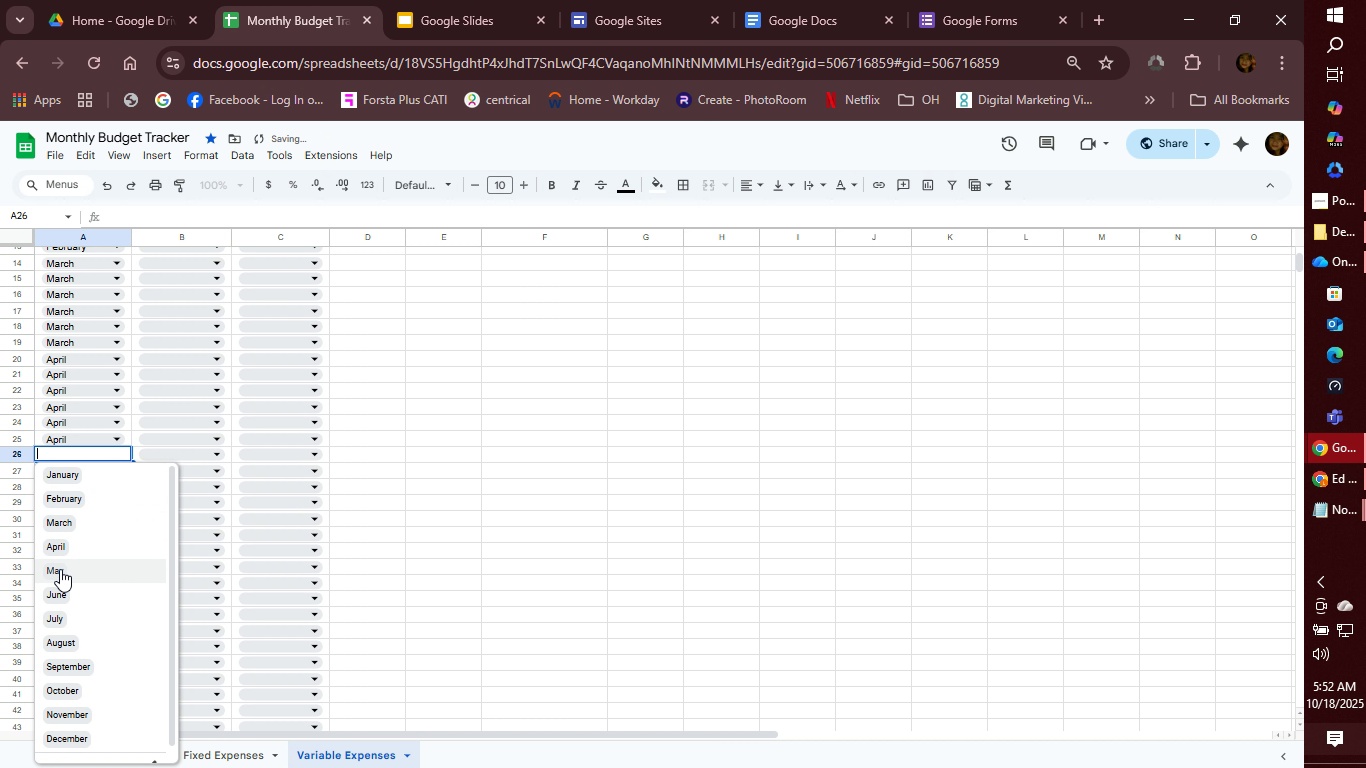 
left_click([60, 569])
 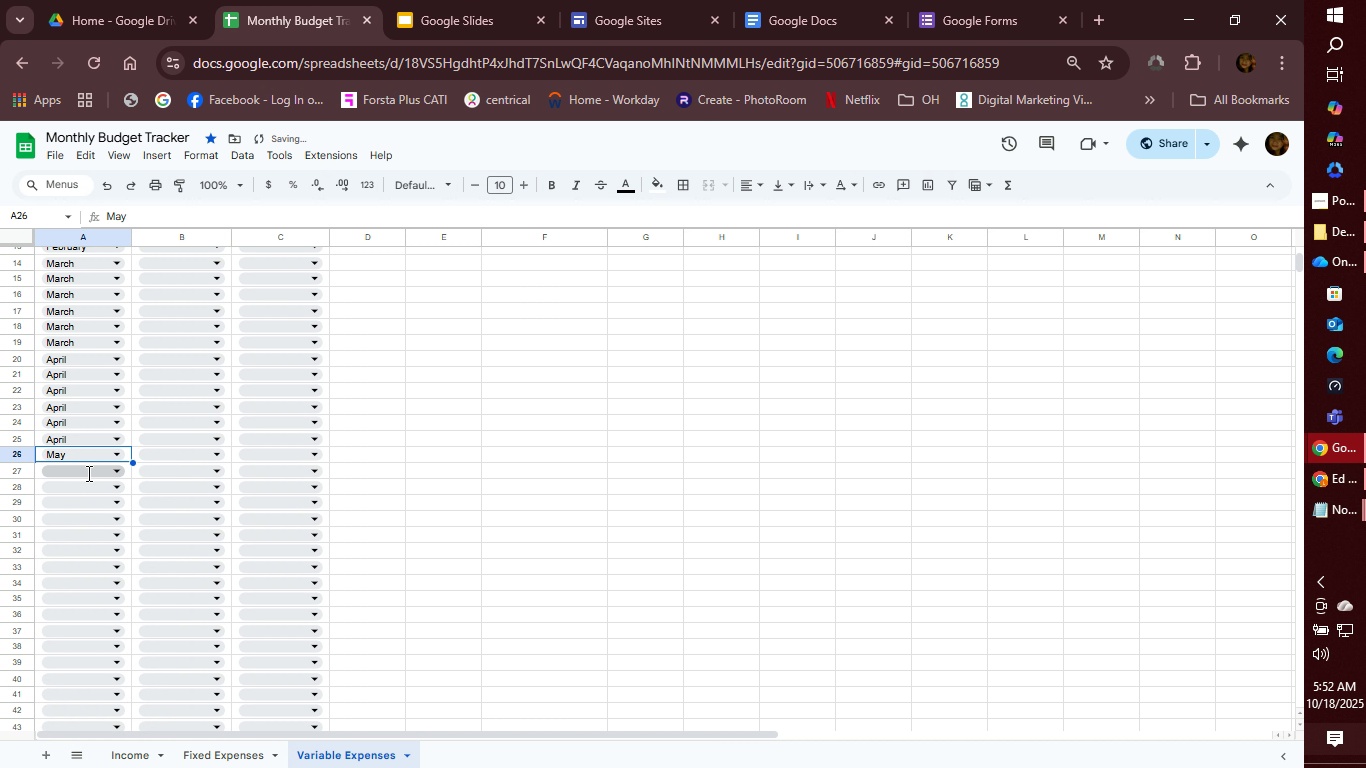 
left_click([87, 473])
 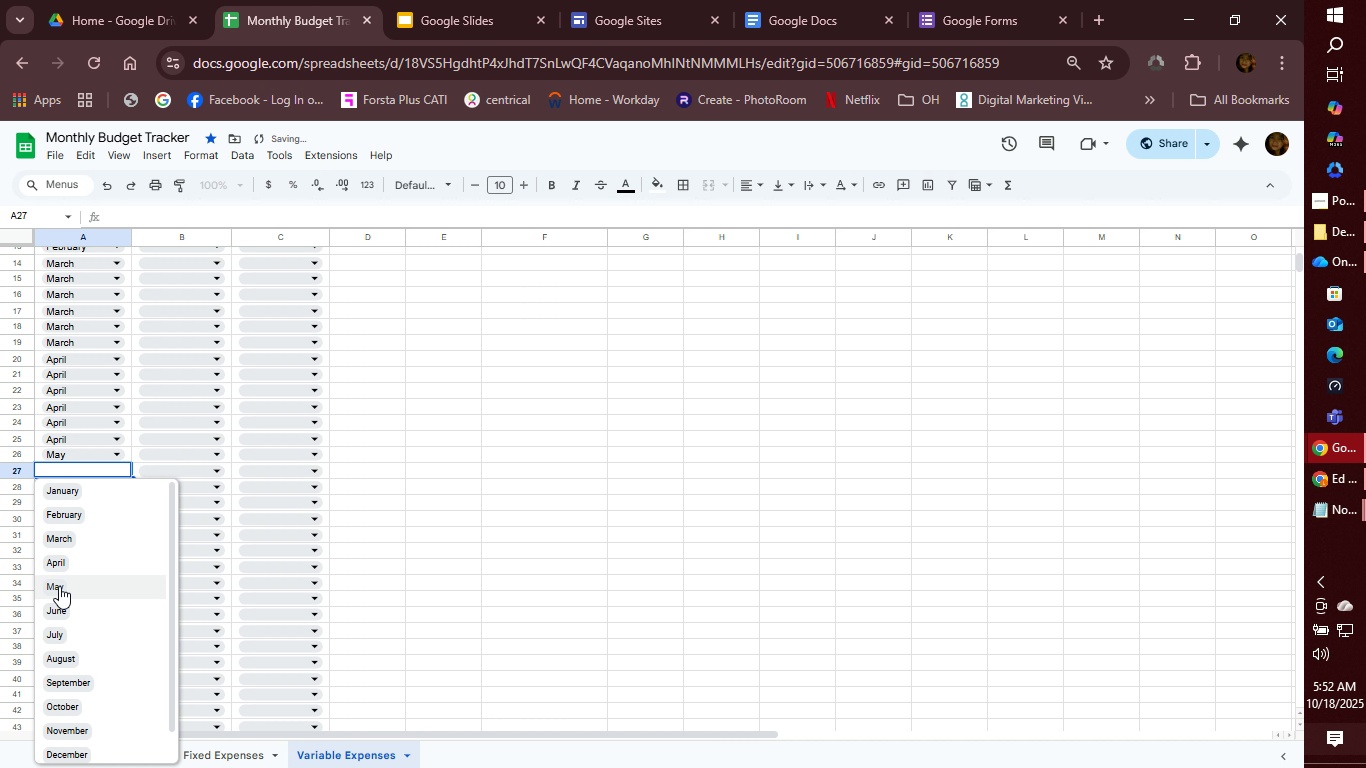 
left_click([59, 592])
 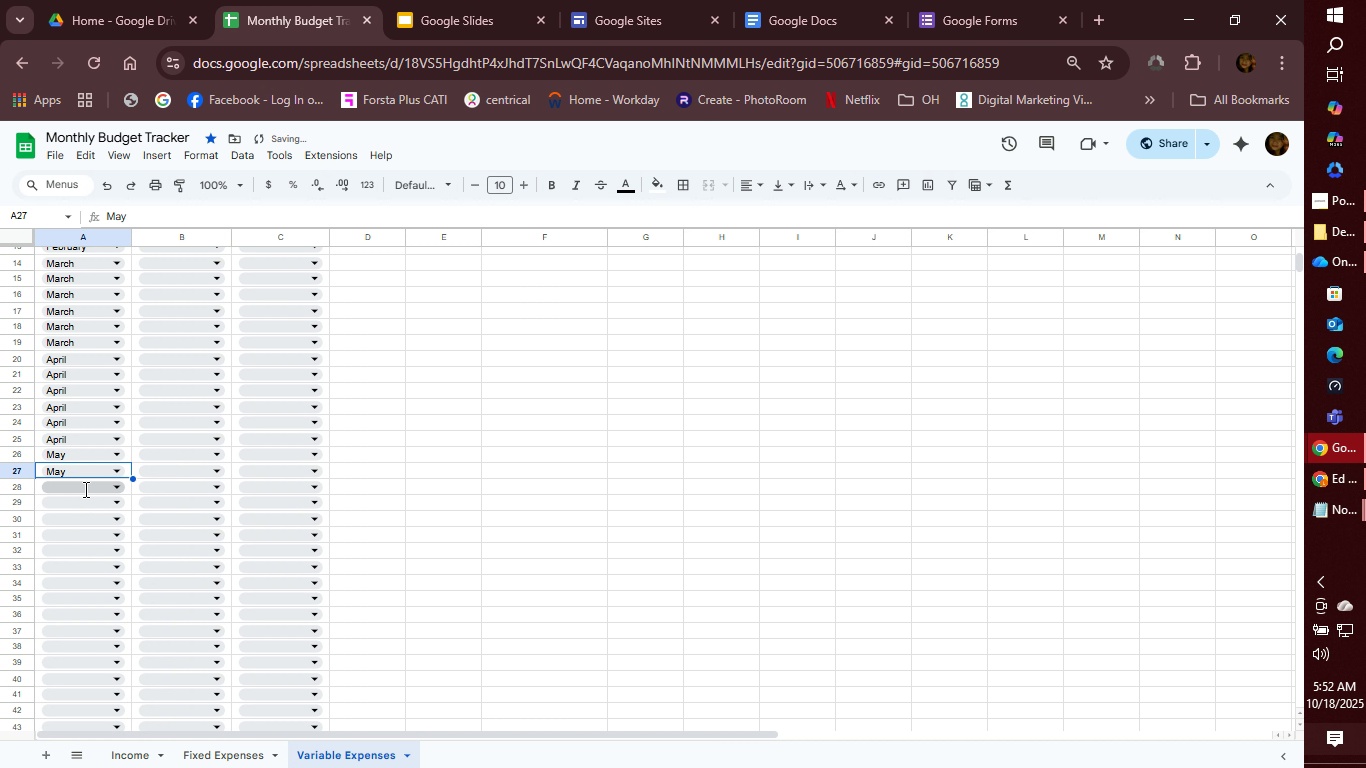 
left_click([84, 489])
 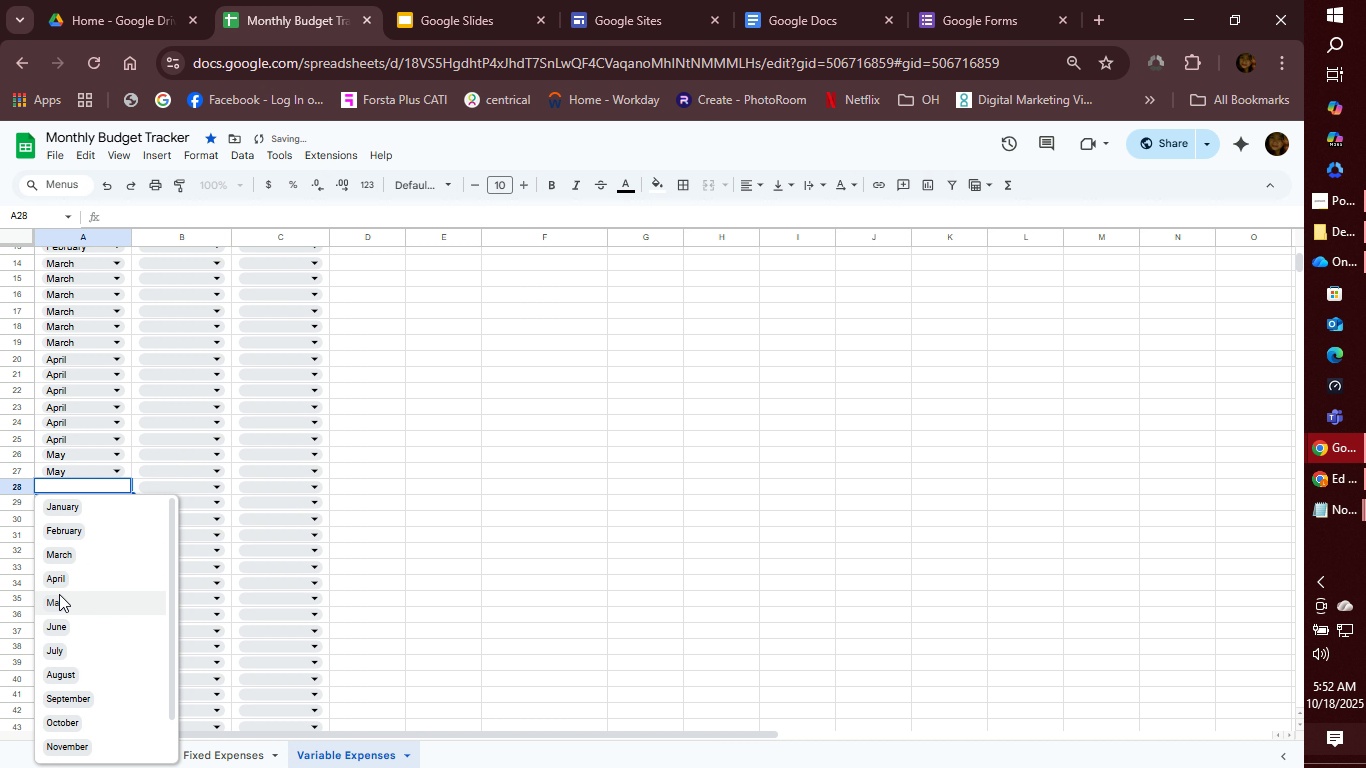 
left_click([57, 607])
 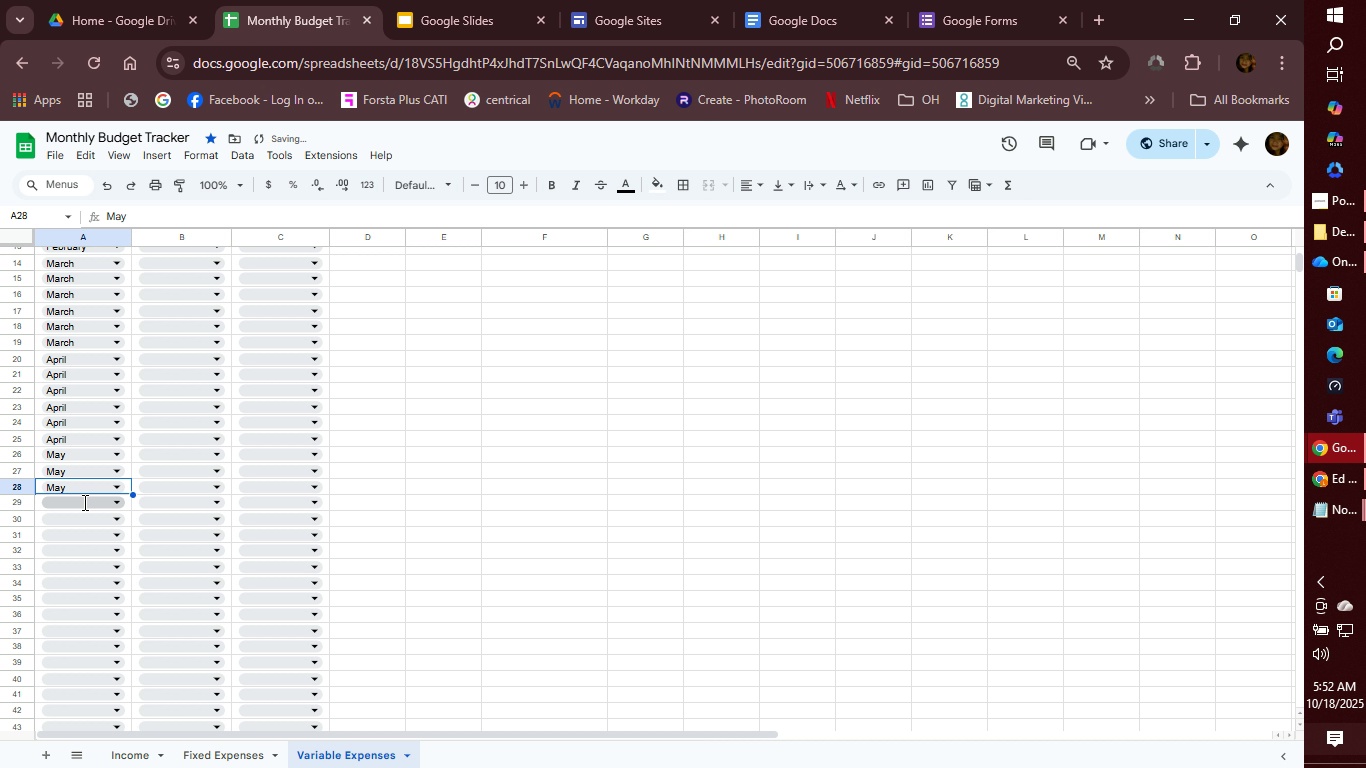 
left_click([83, 502])
 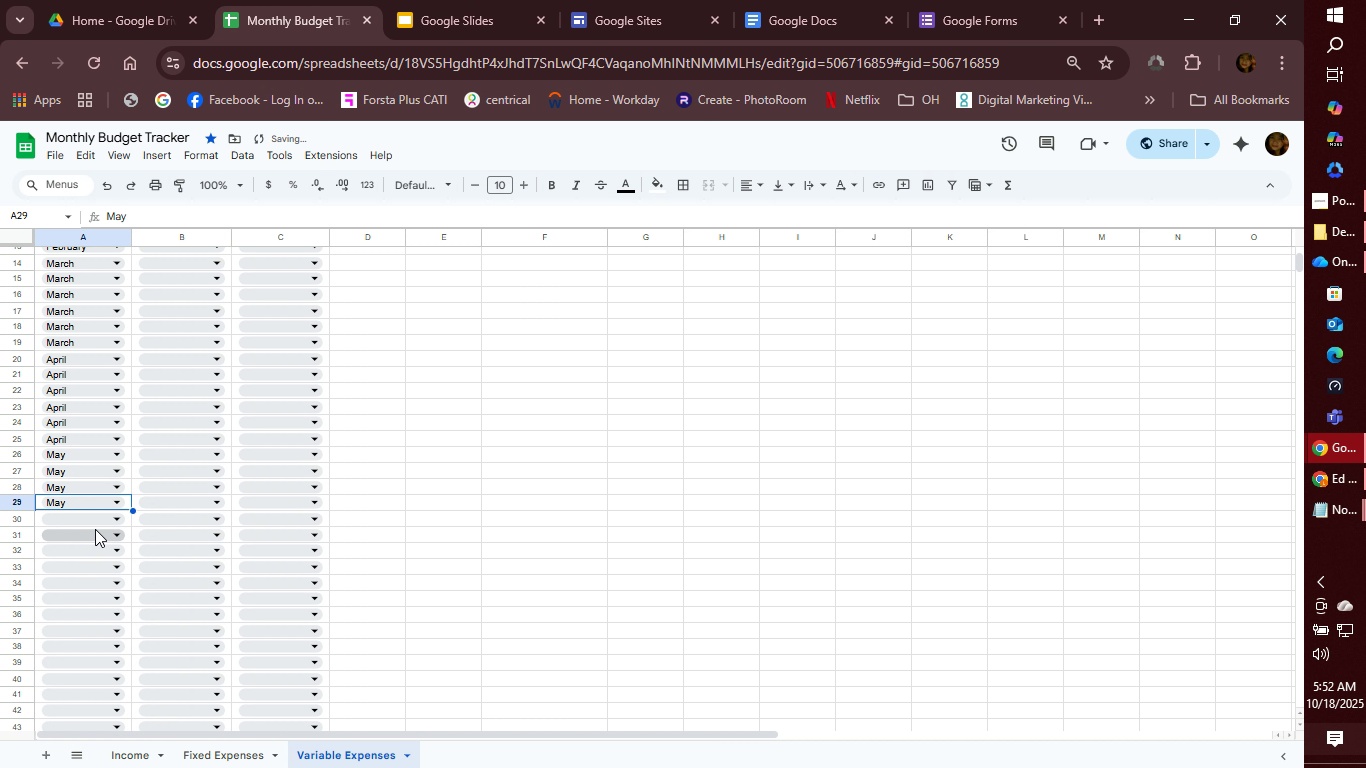 
left_click([99, 523])
 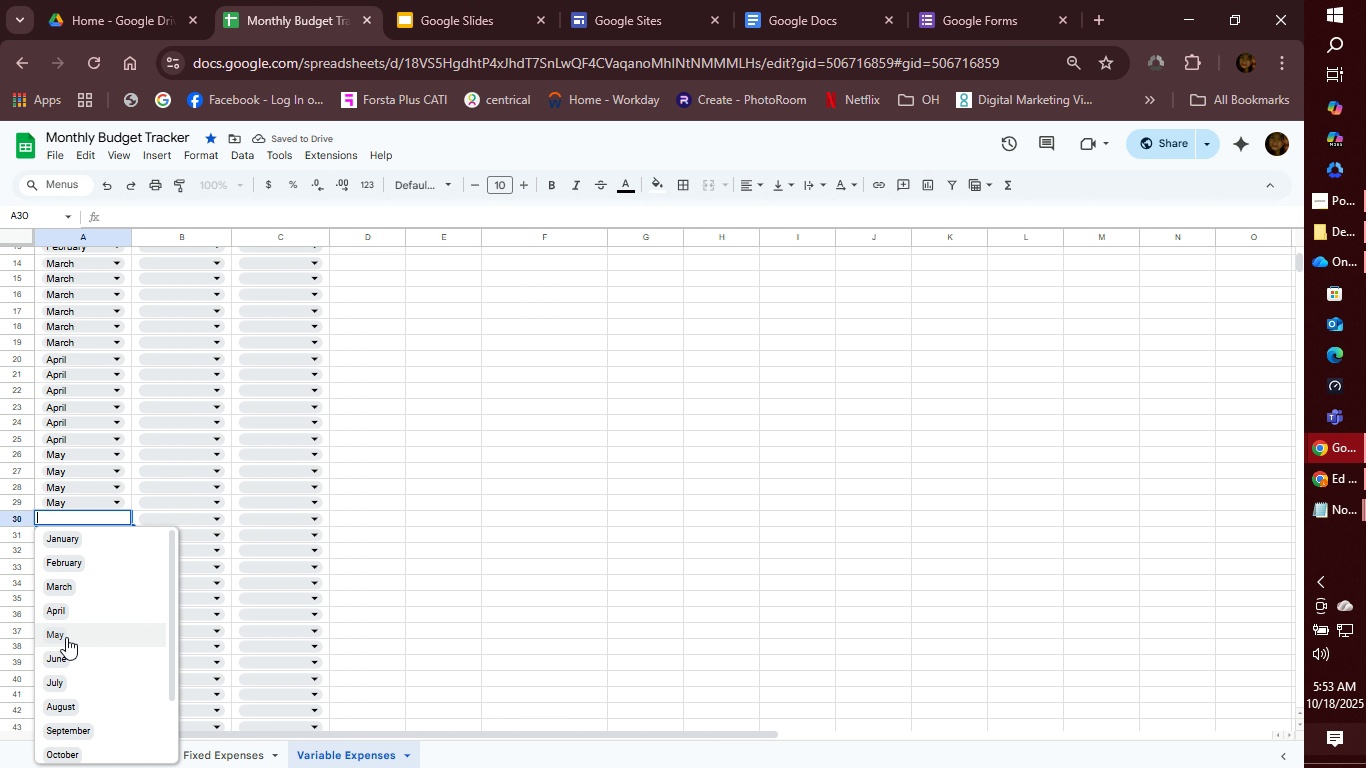 
left_click([66, 635])
 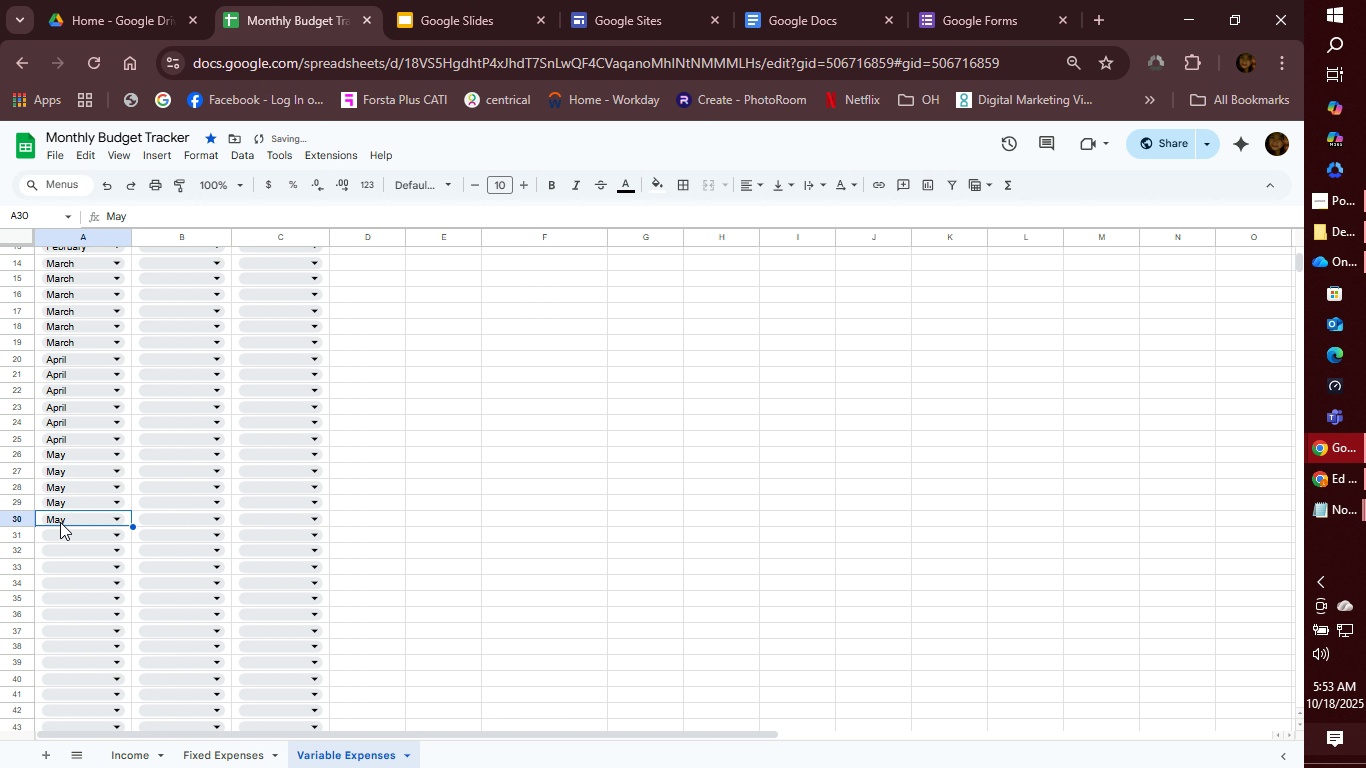 
mouse_move([71, 489])
 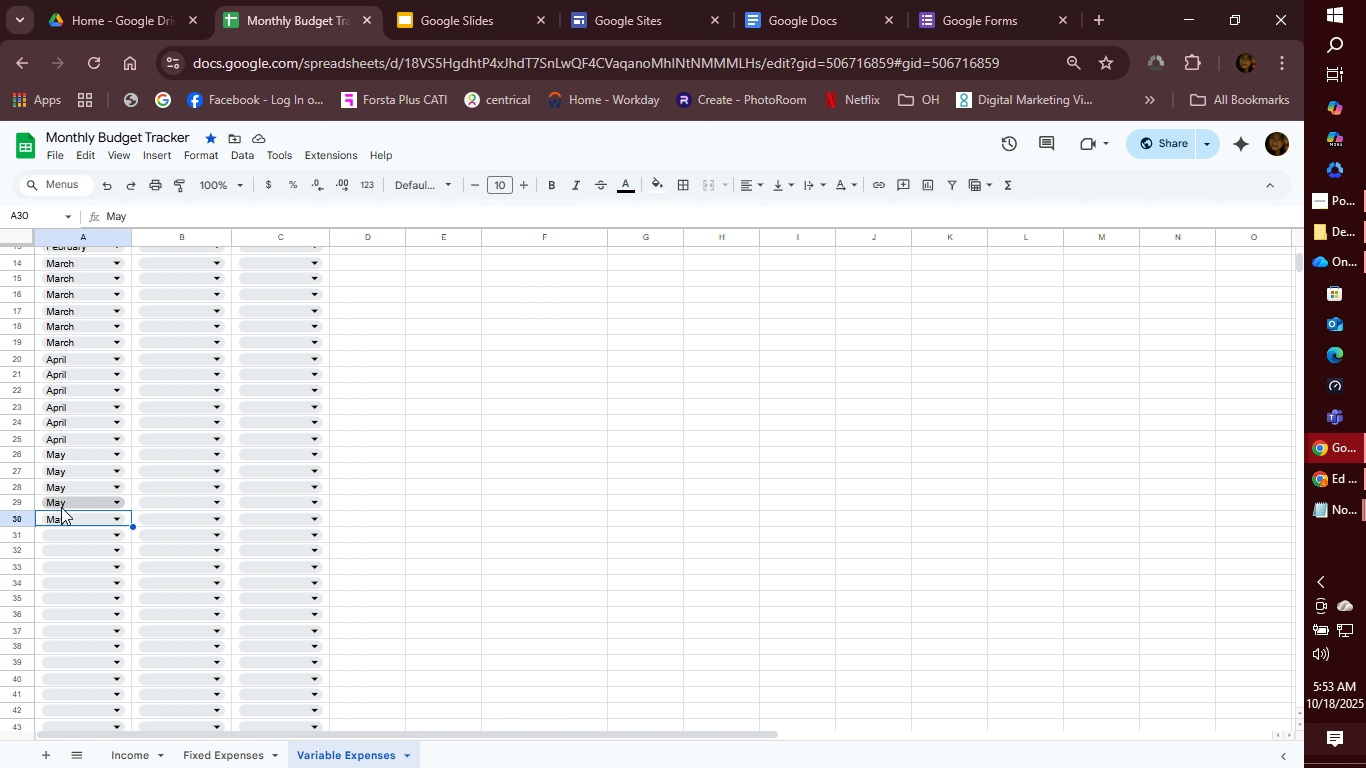 
left_click([65, 541])
 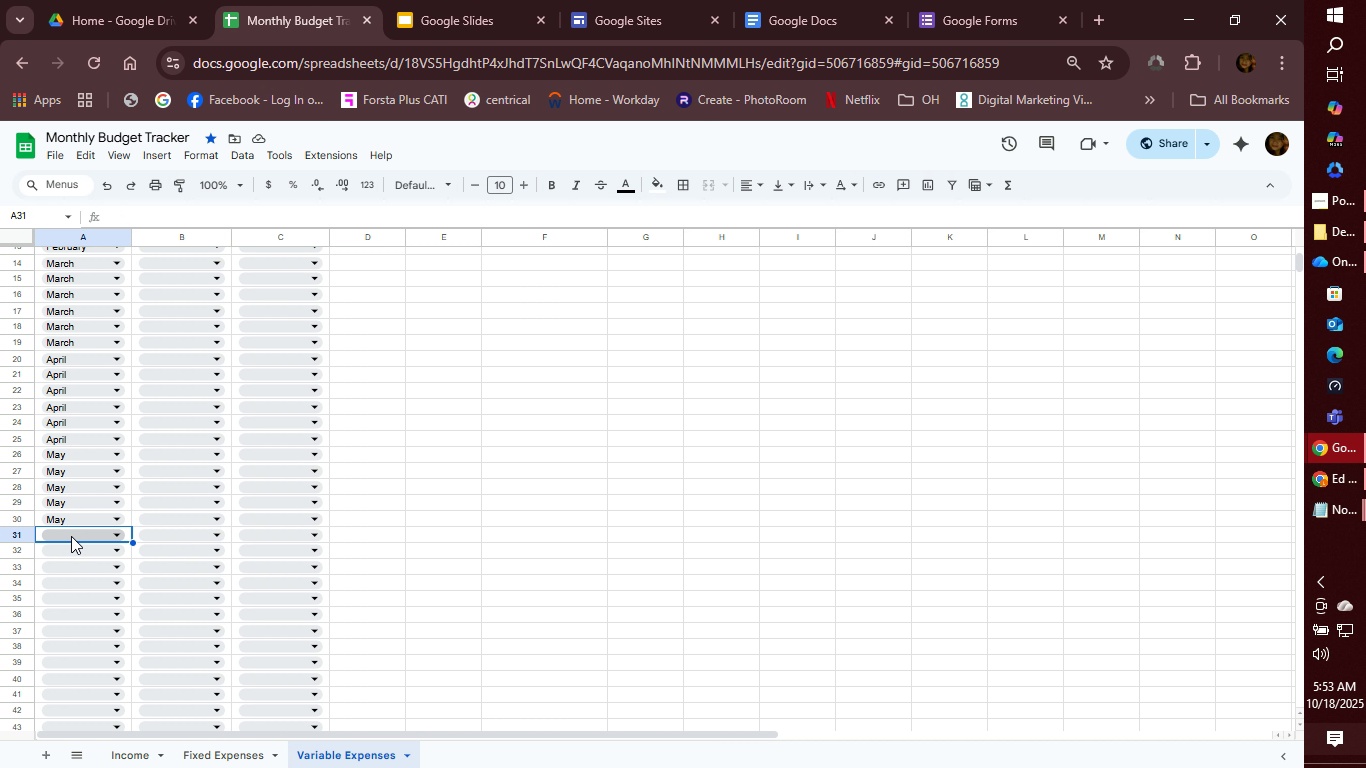 
left_click([69, 540])
 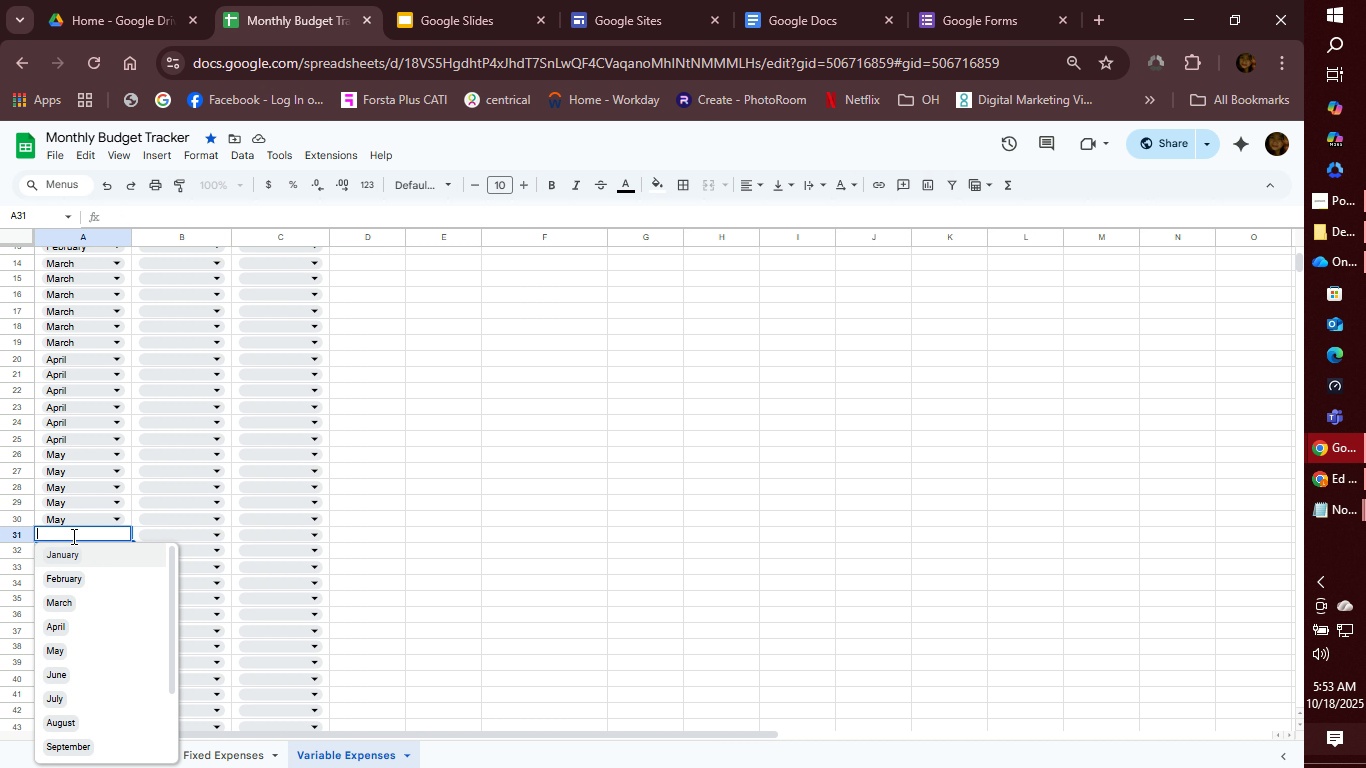 
left_click([72, 536])
 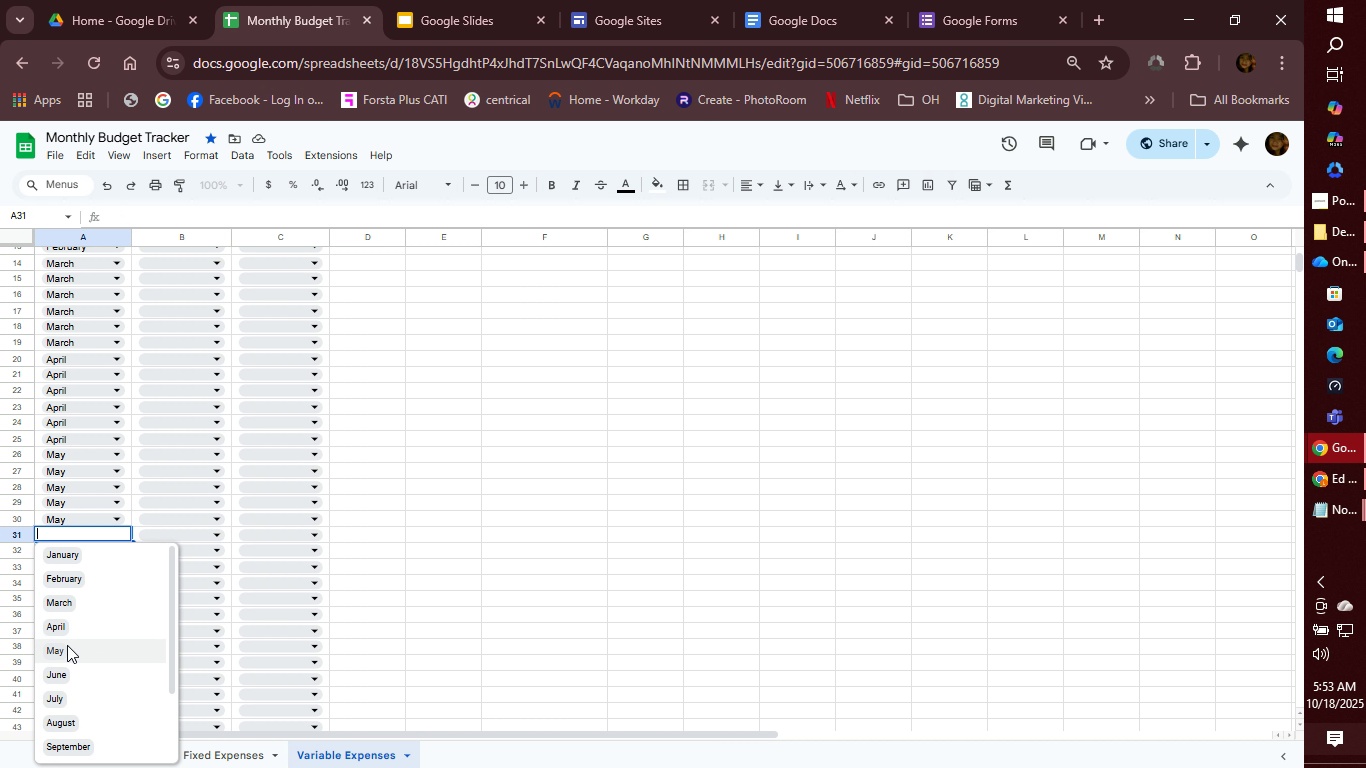 
left_click([67, 651])
 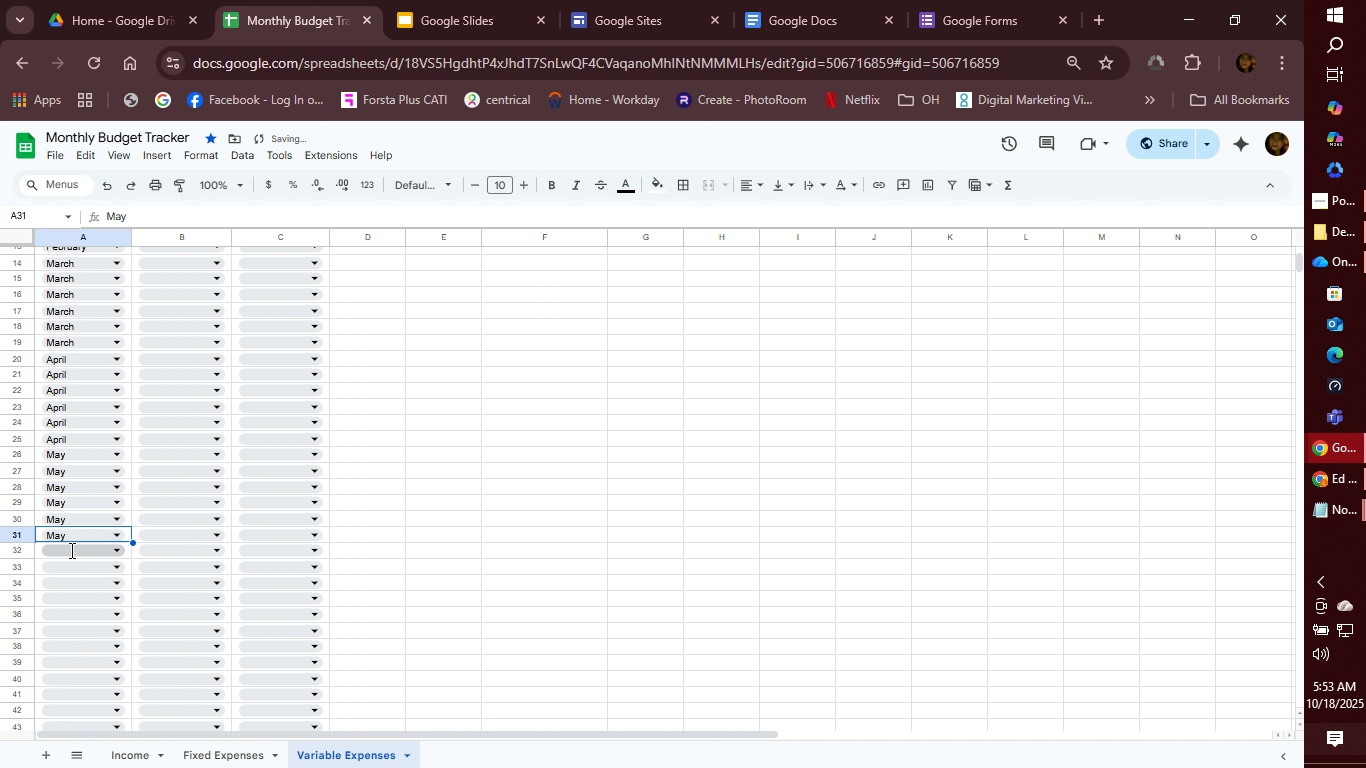 
left_click([70, 550])
 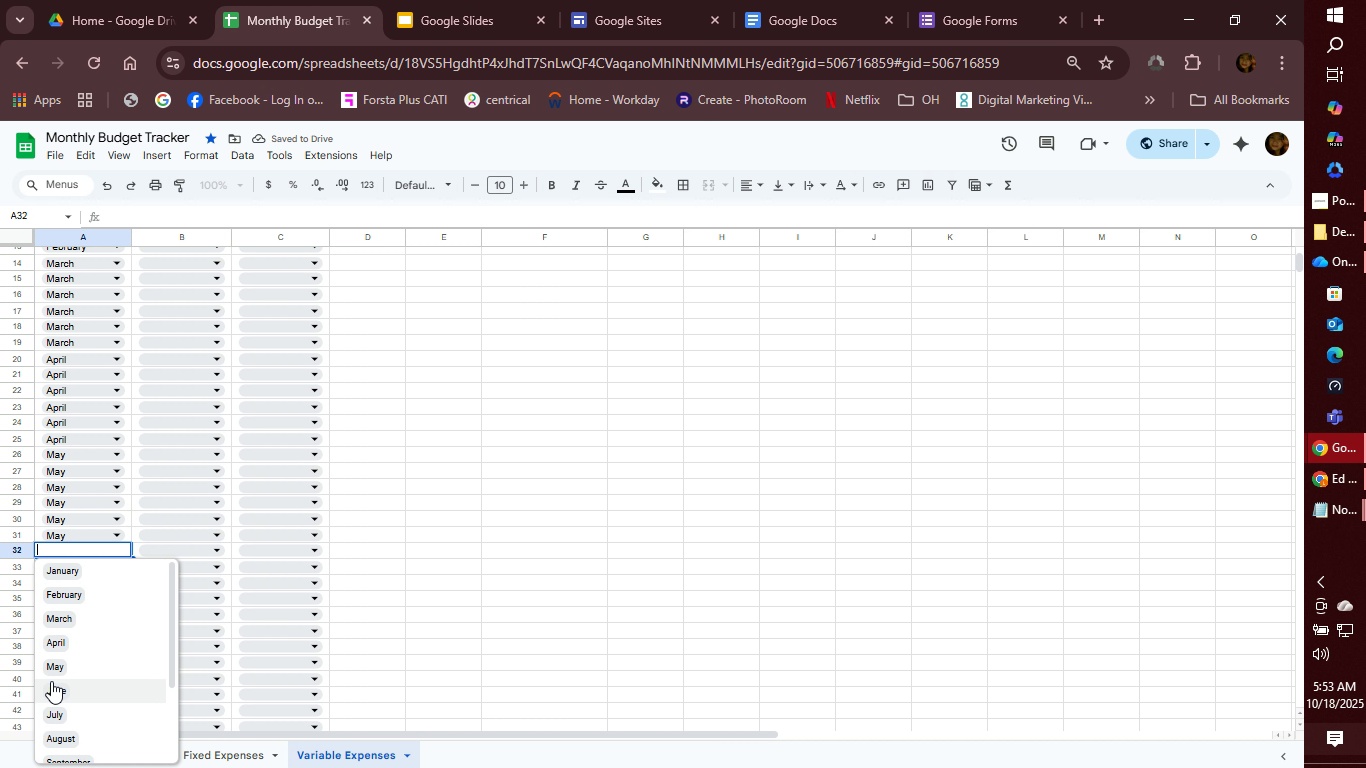 
left_click([51, 689])
 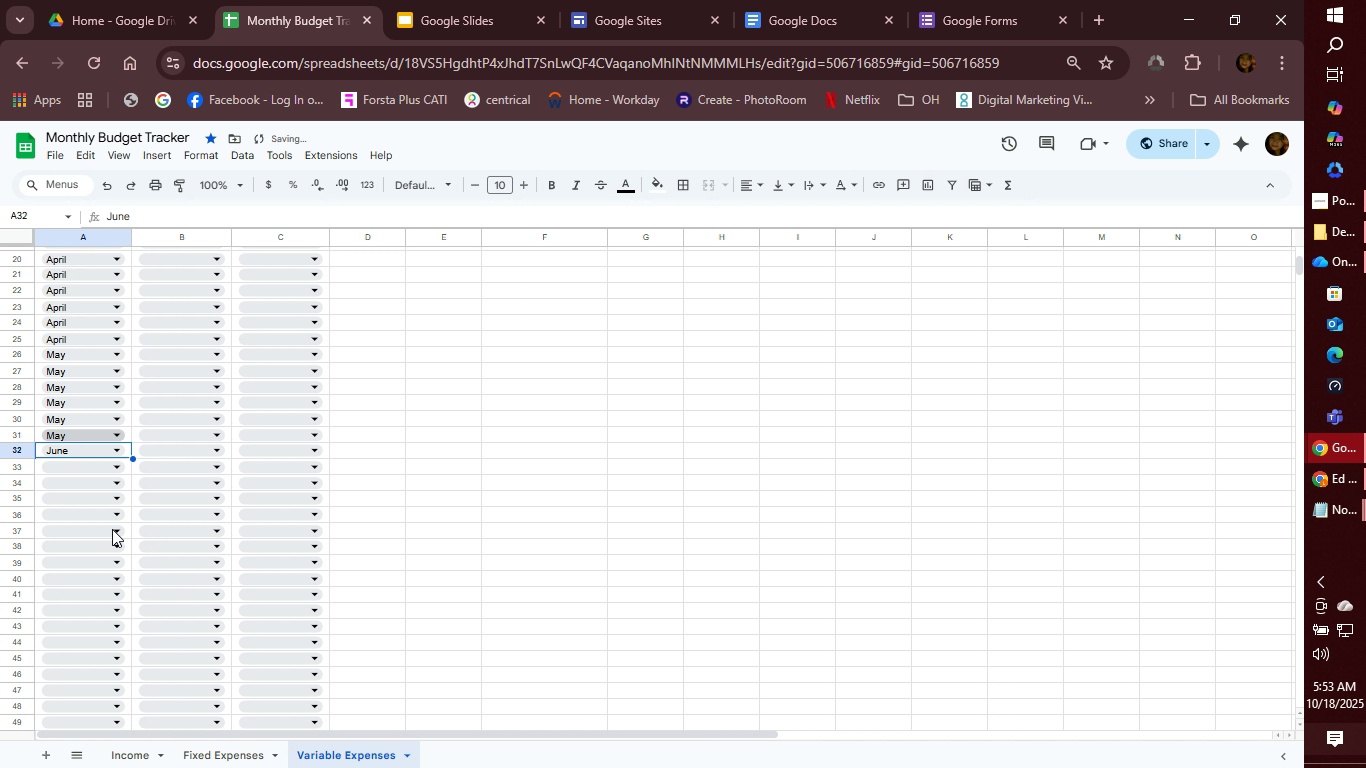 
scroll: coordinate [112, 529], scroll_direction: down, amount: 3.0
 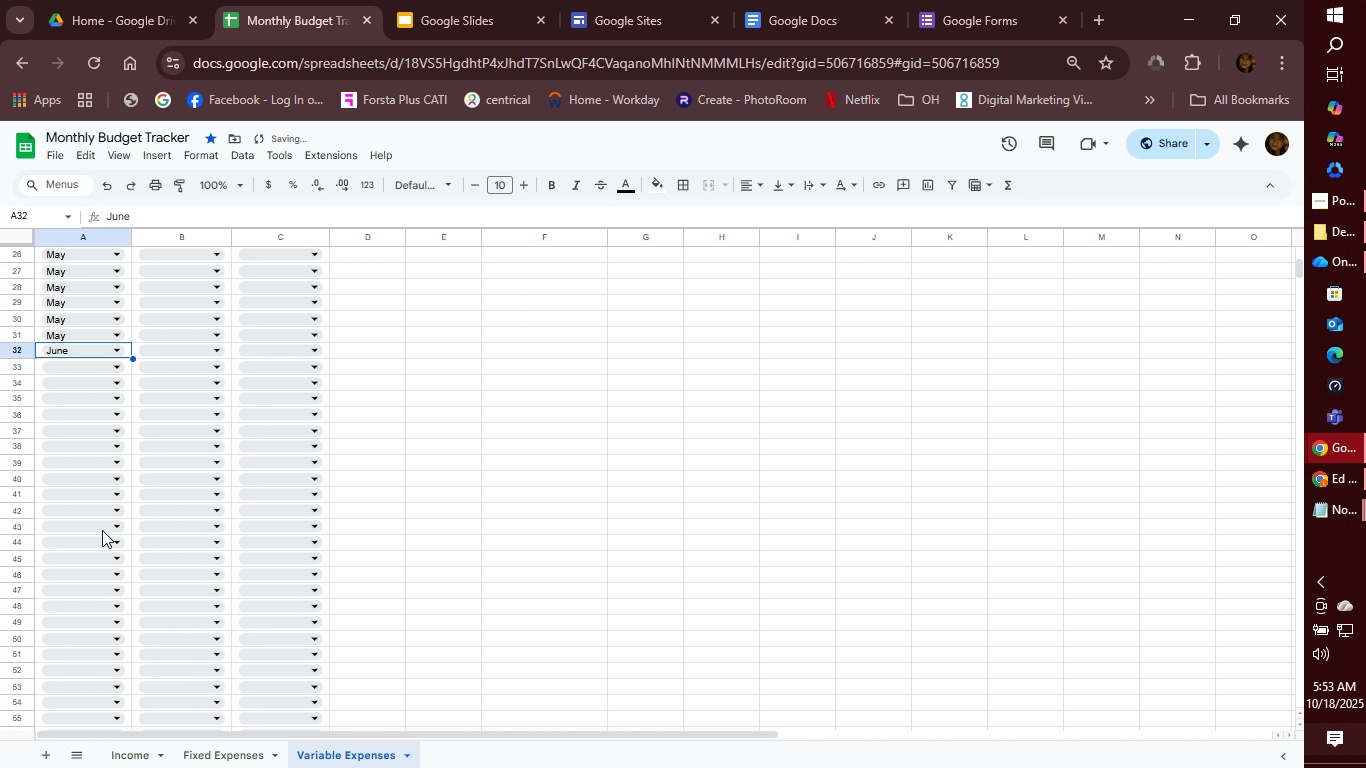 
scroll: coordinate [104, 530], scroll_direction: up, amount: 1.0
 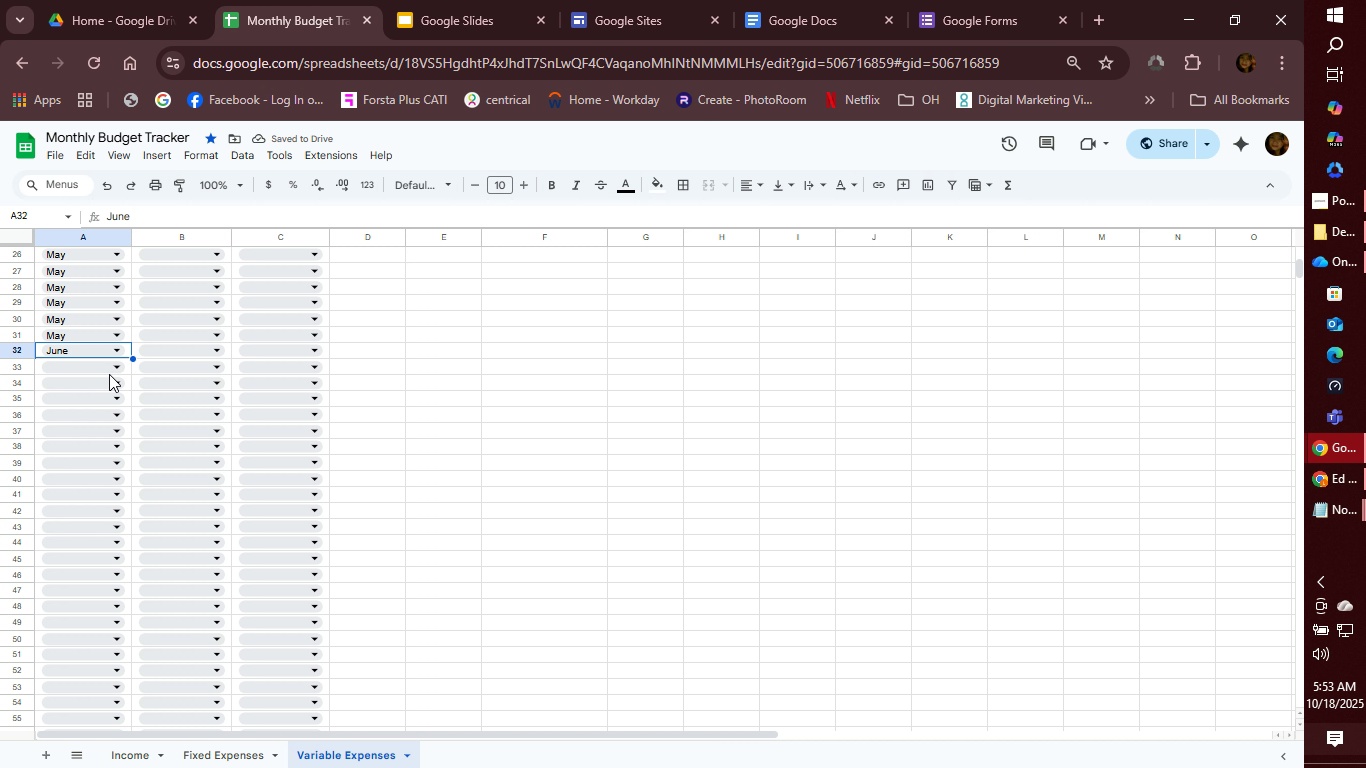 
left_click([111, 371])
 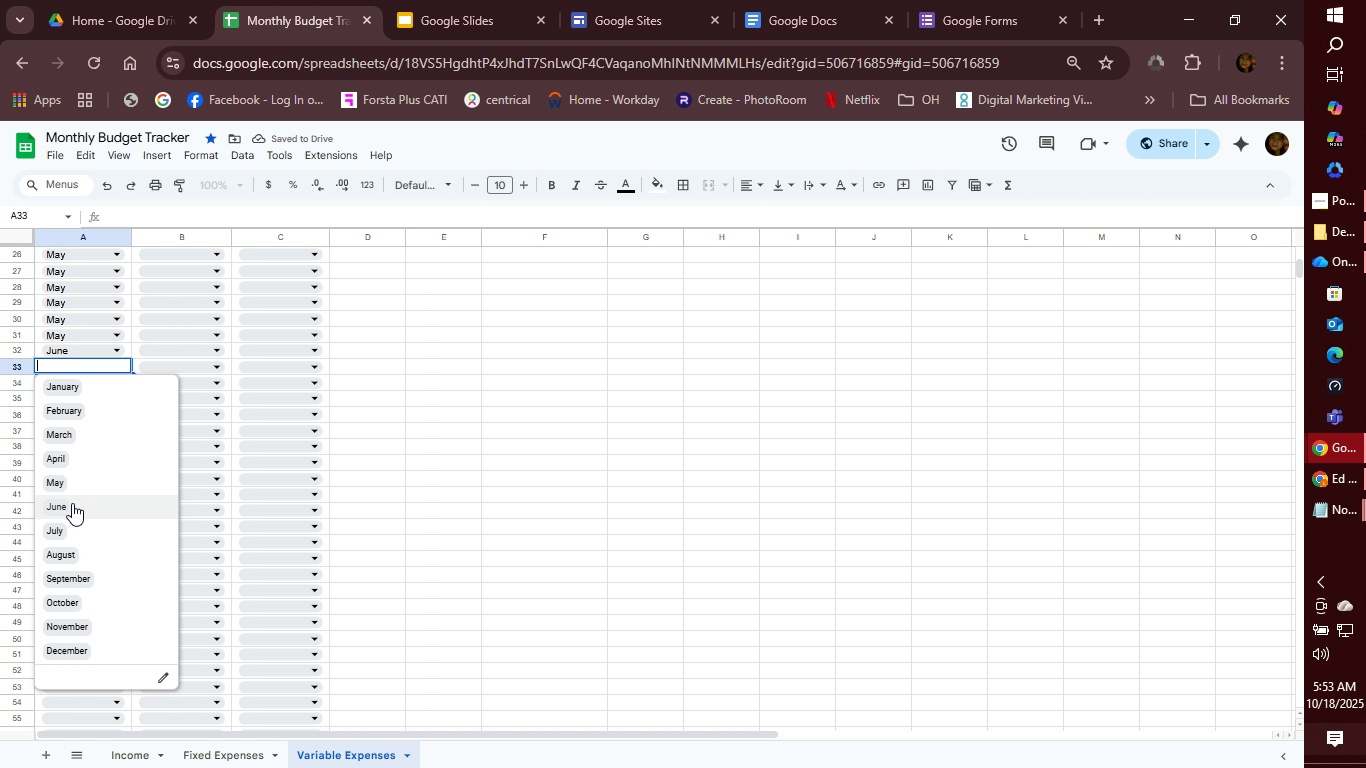 
left_click([72, 503])
 